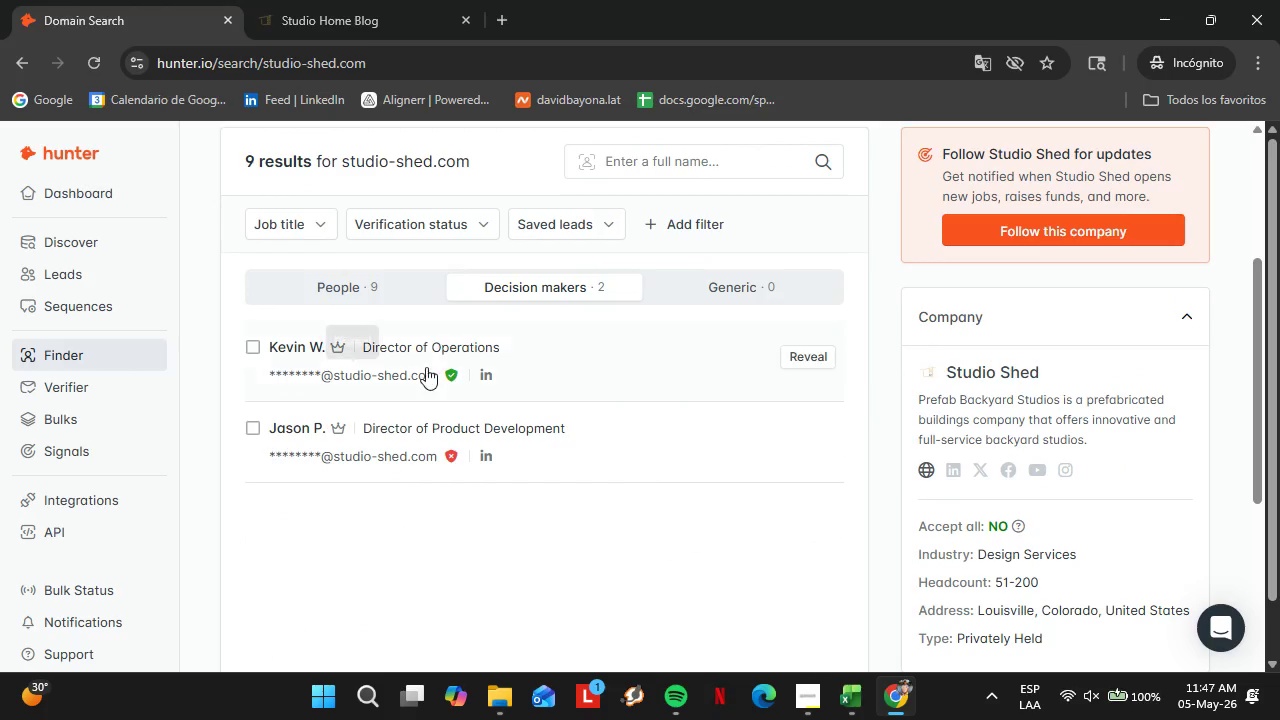 
left_click([342, 0])
 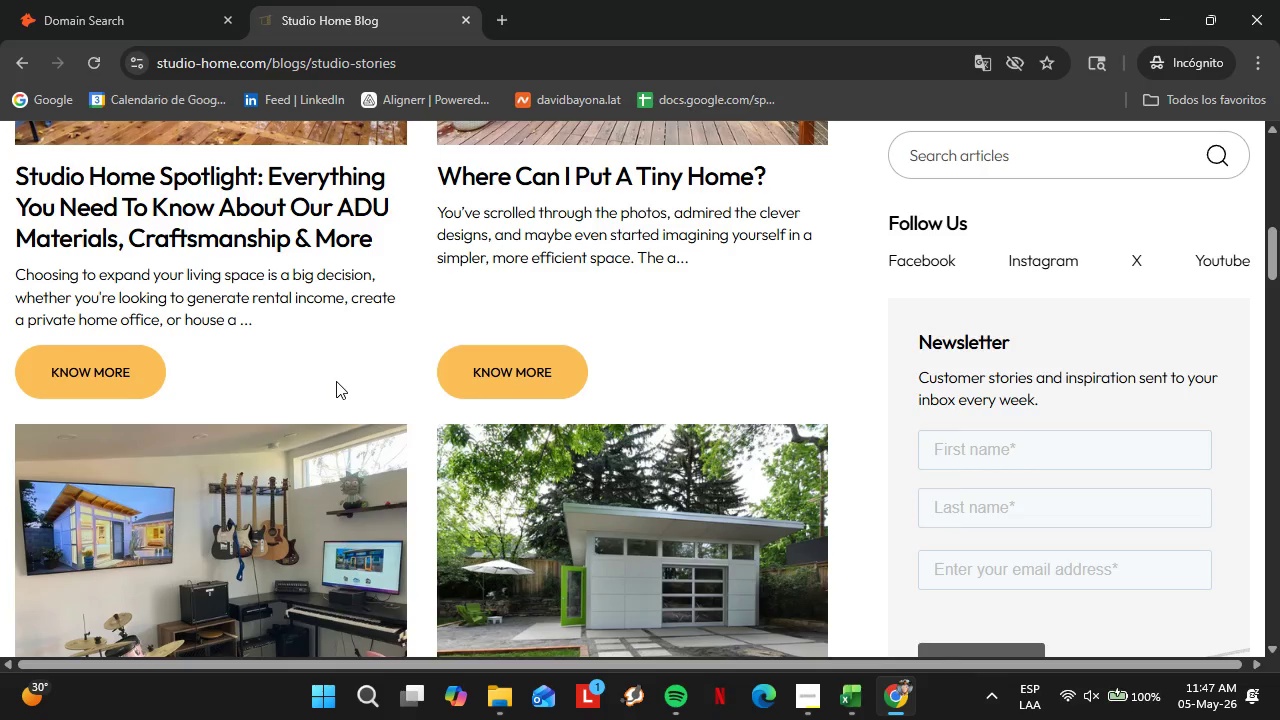 
scroll: coordinate [540, 210], scroll_direction: up, amount: 13.0
 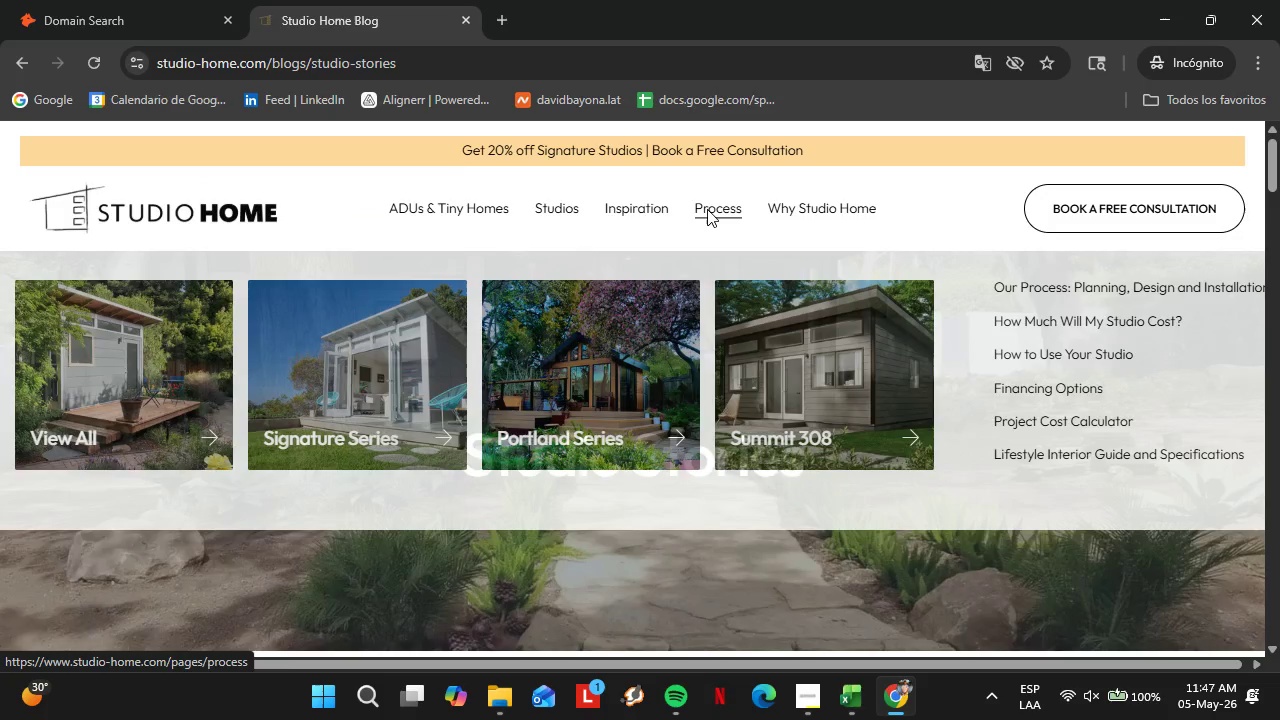 
mouse_move([801, 230])
 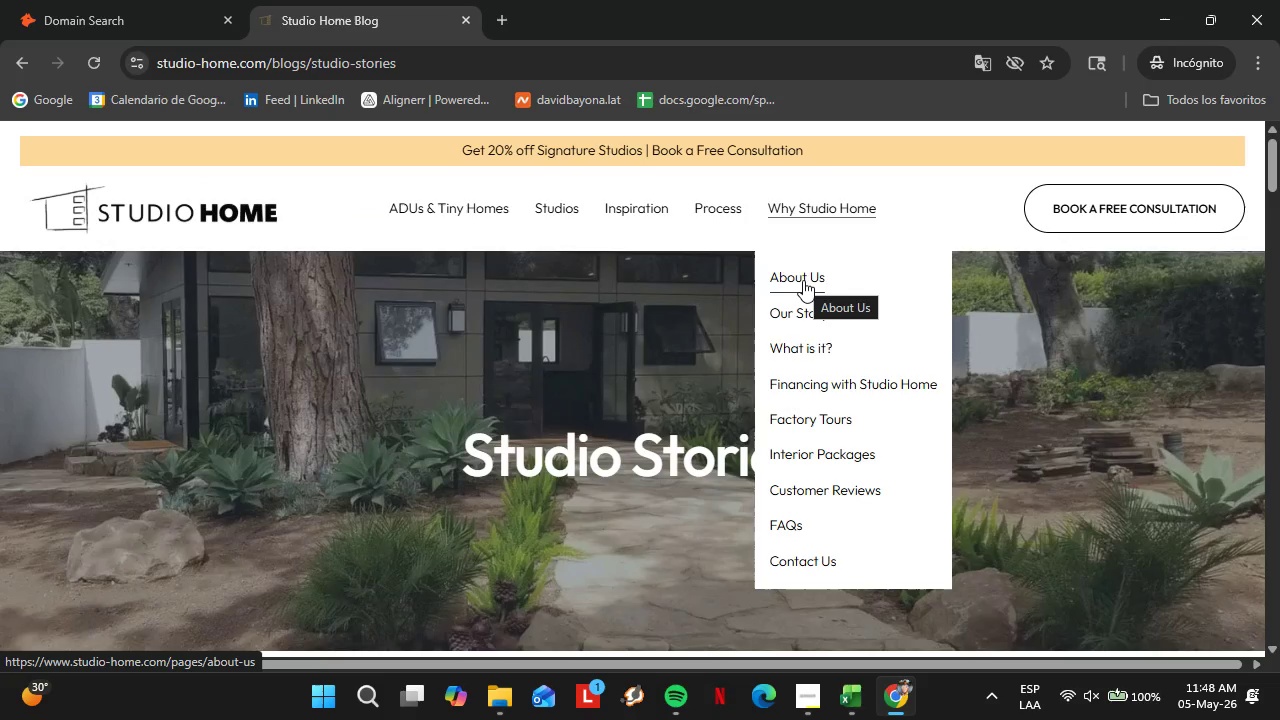 
left_click([803, 280])
 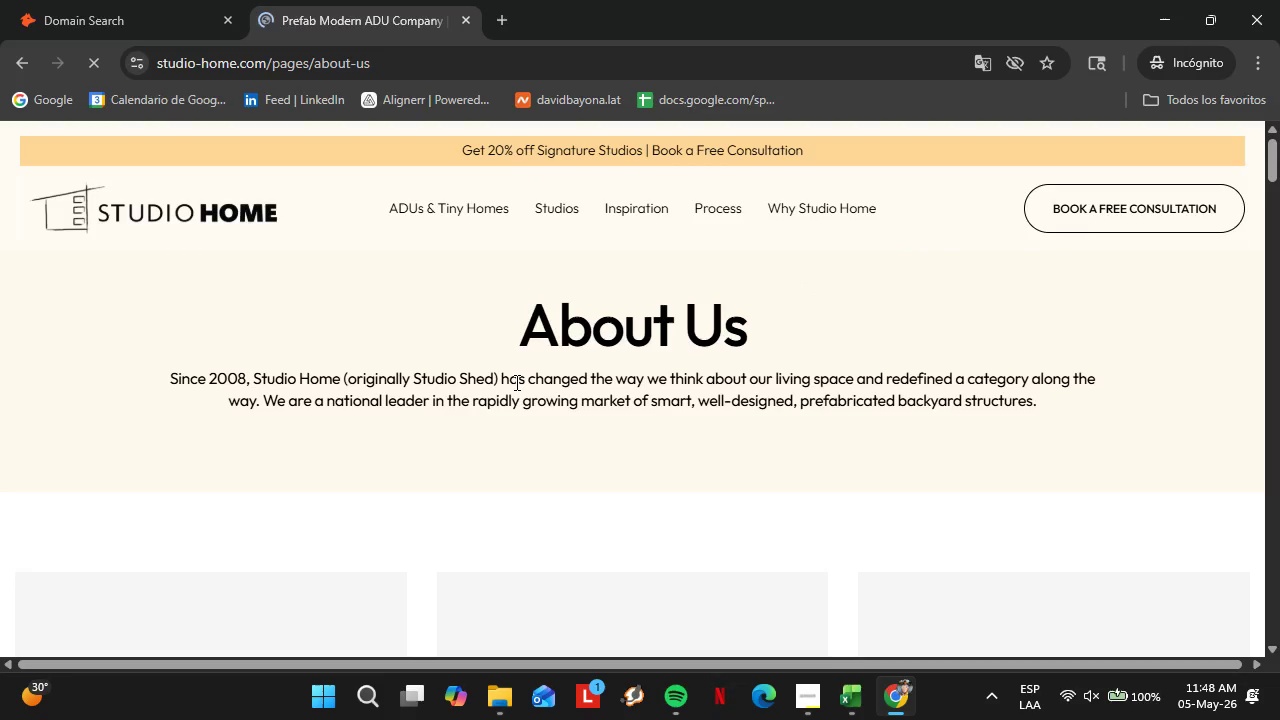 
scroll: coordinate [458, 367], scroll_direction: down, amount: 11.0
 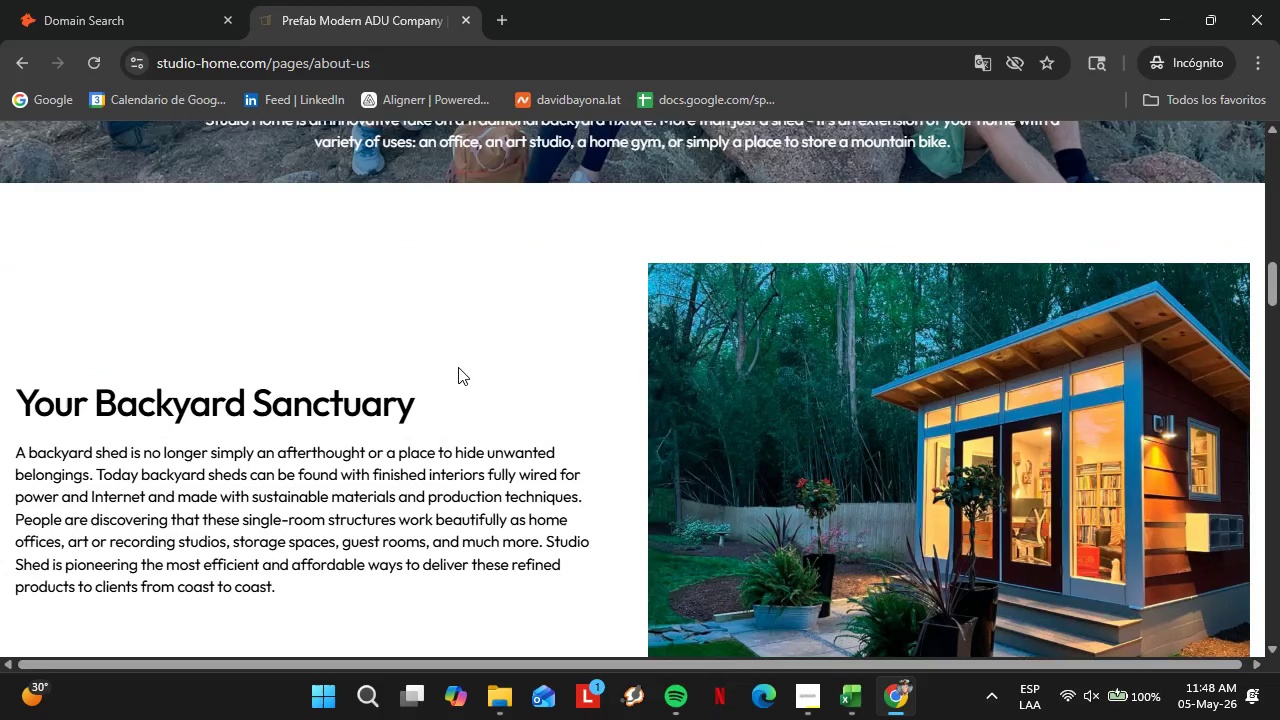 
scroll: coordinate [464, 351], scroll_direction: up, amount: 2.0
 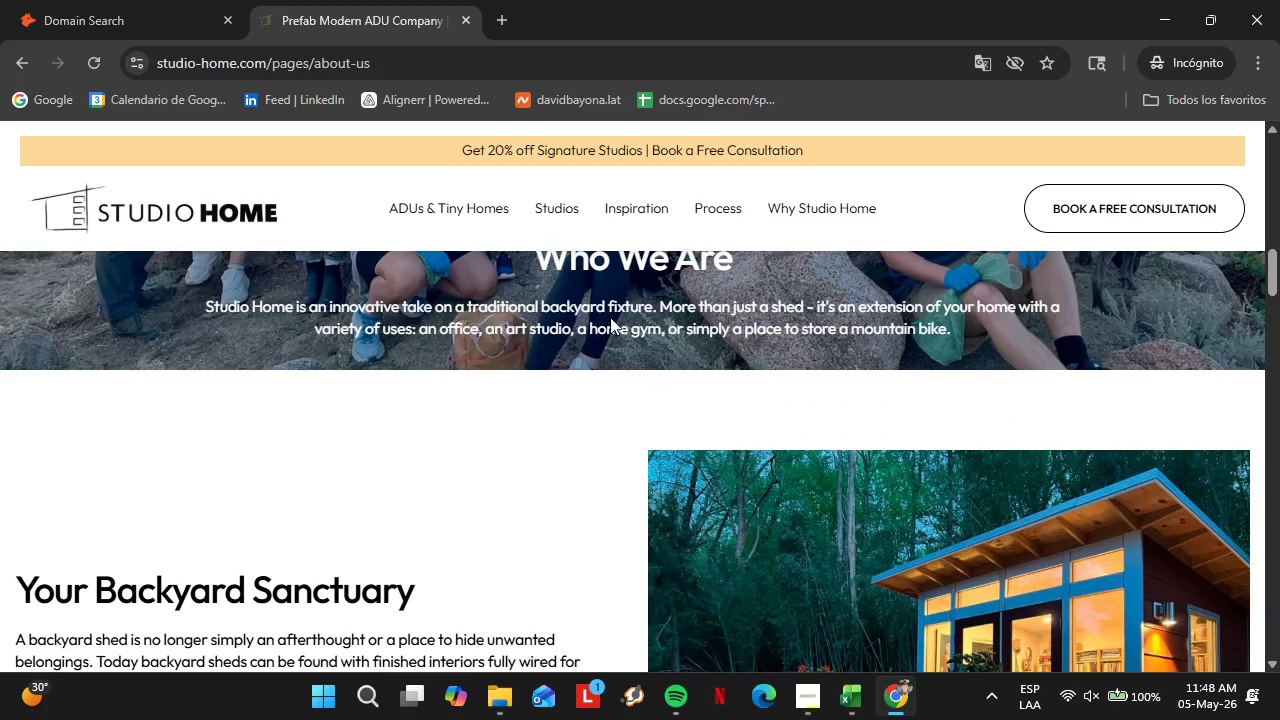 
scroll: coordinate [517, 397], scroll_direction: down, amount: 10.0
 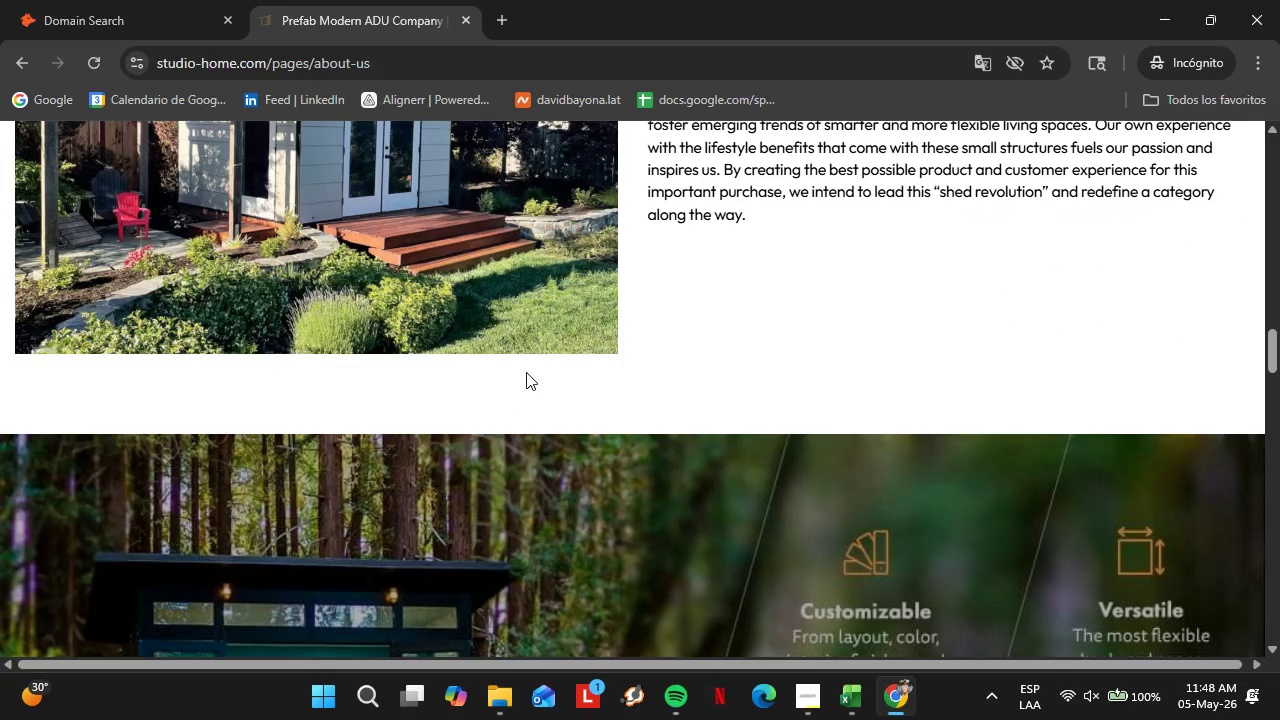 
wait(19.96)
 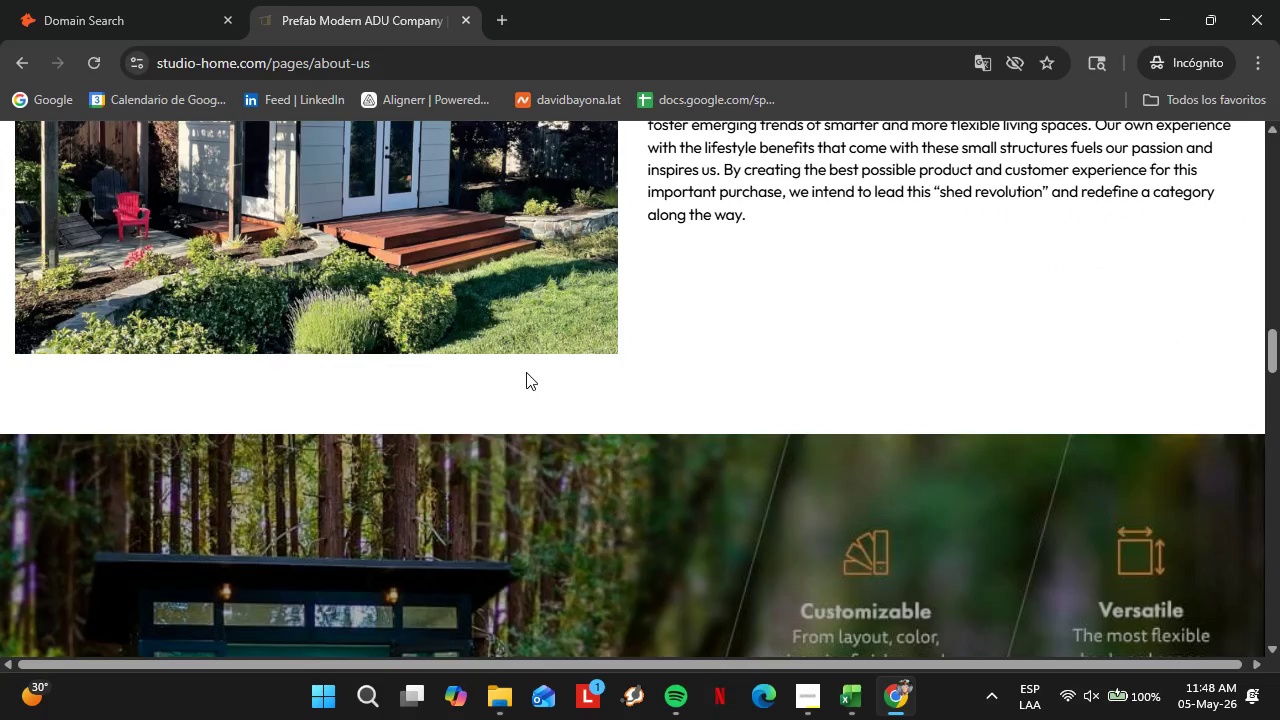 
left_click([77, 0])
 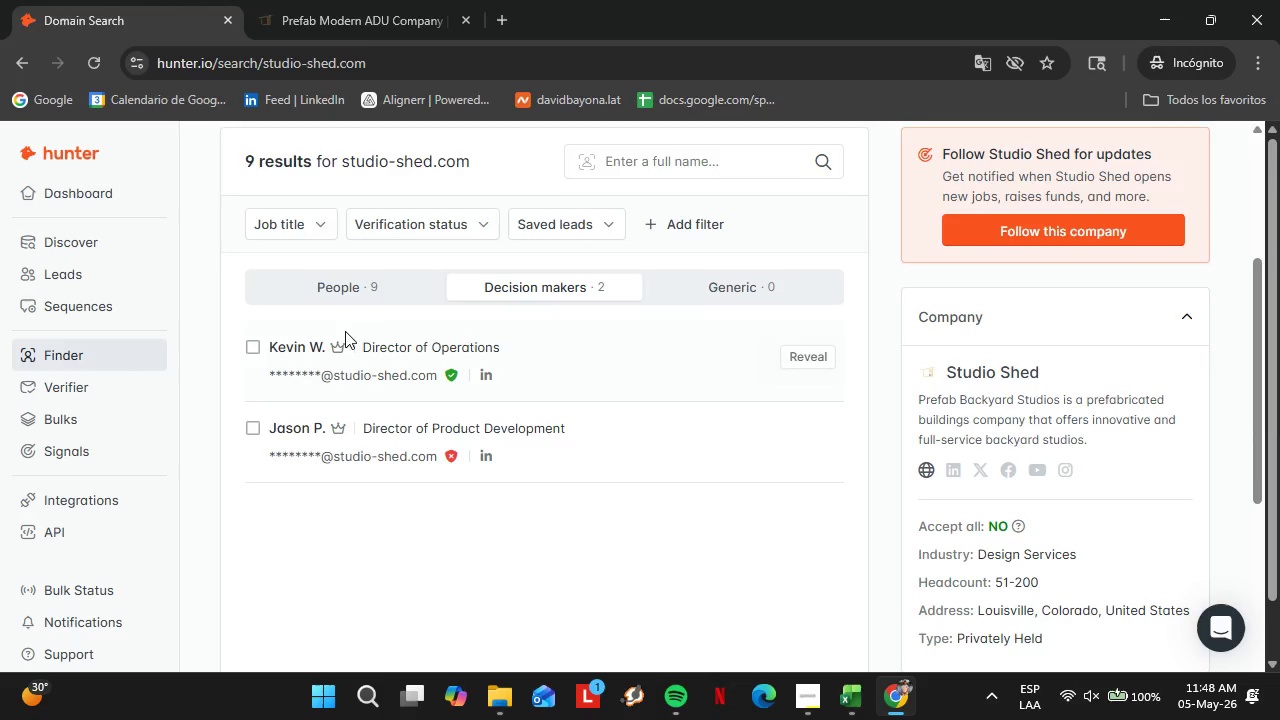 
scroll: coordinate [350, 331], scroll_direction: up, amount: 3.0
 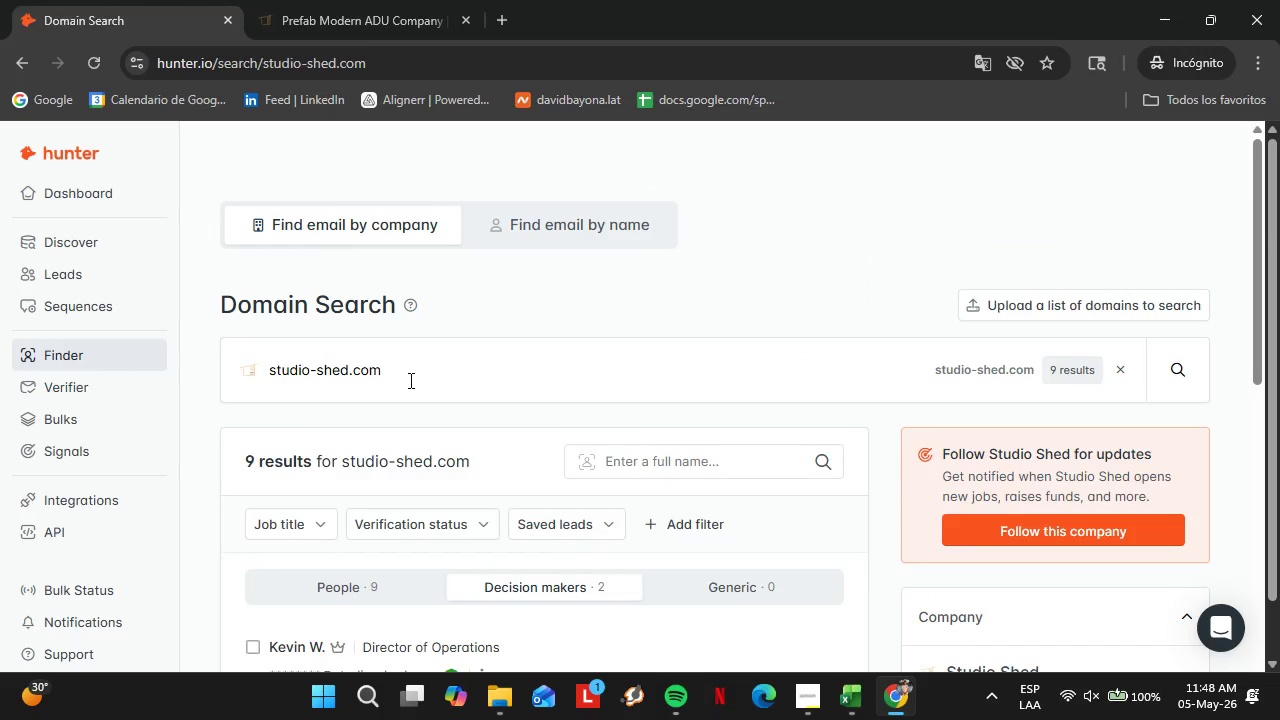 
double_click([407, 380])
 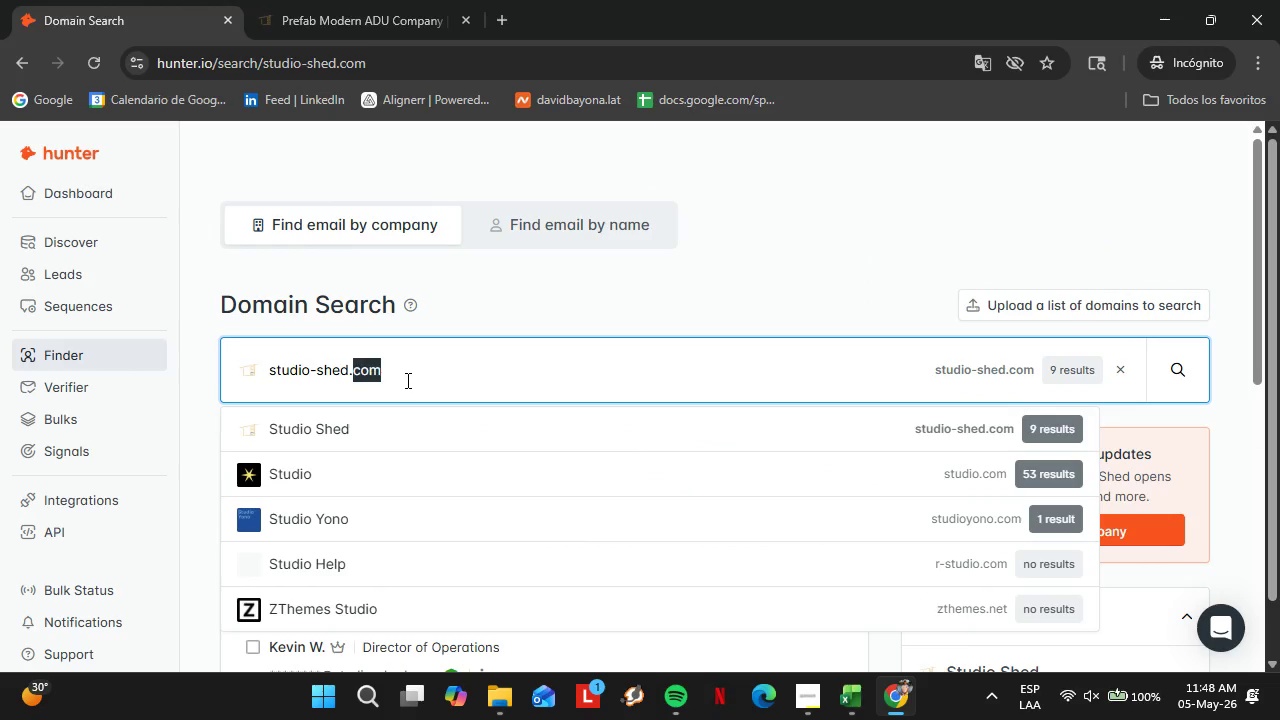 
triple_click([406, 380])
 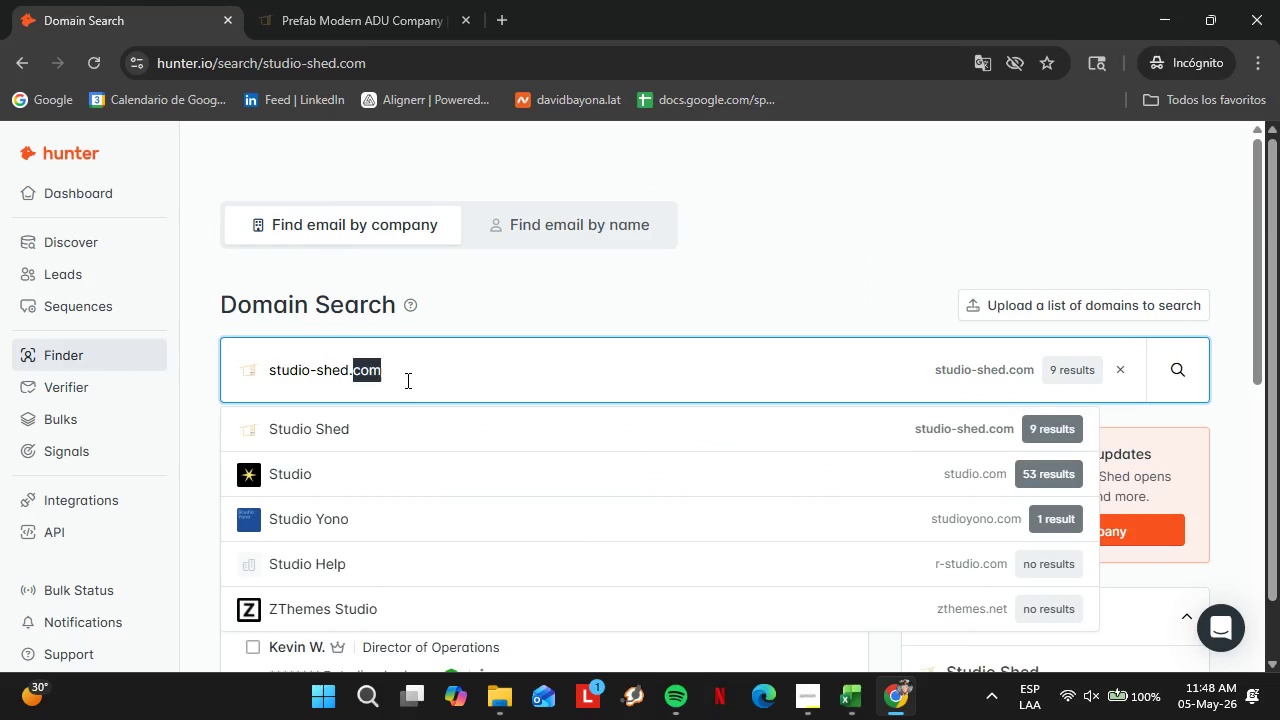 
triple_click([406, 380])
 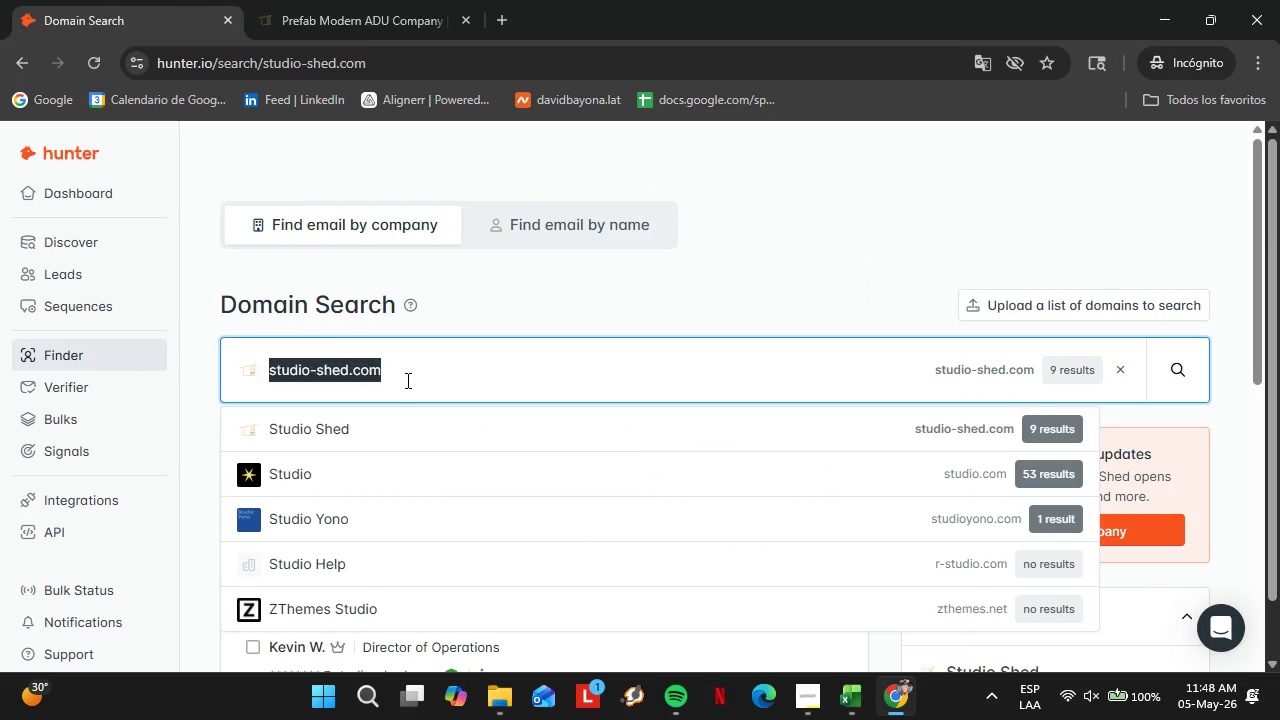 
triple_click([406, 380])
 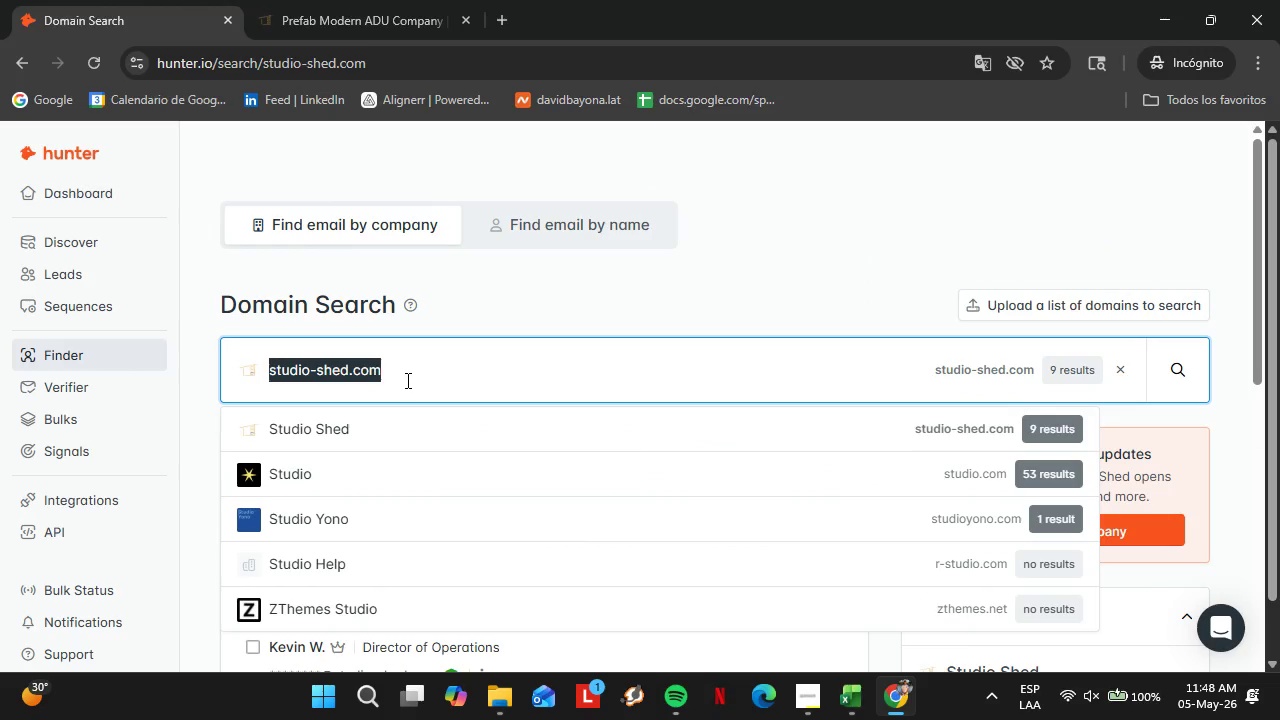 
type(kaplanthompson.com)
 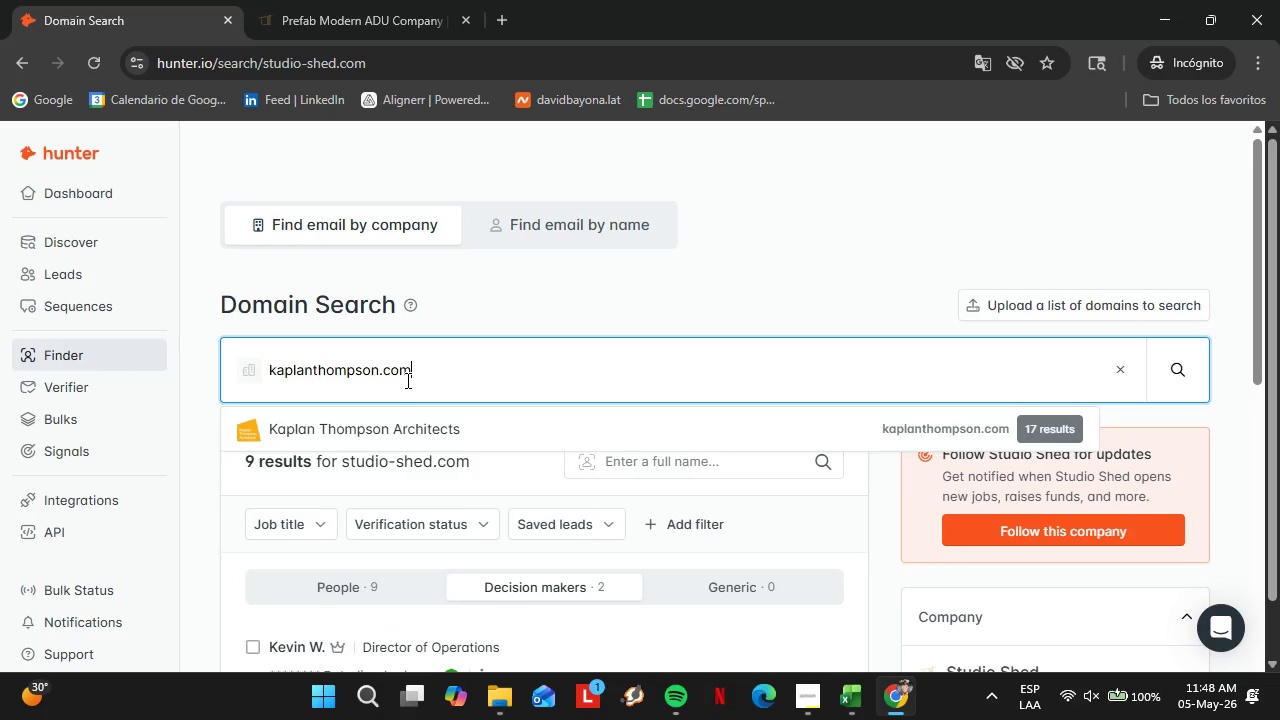 
key(Enter)
 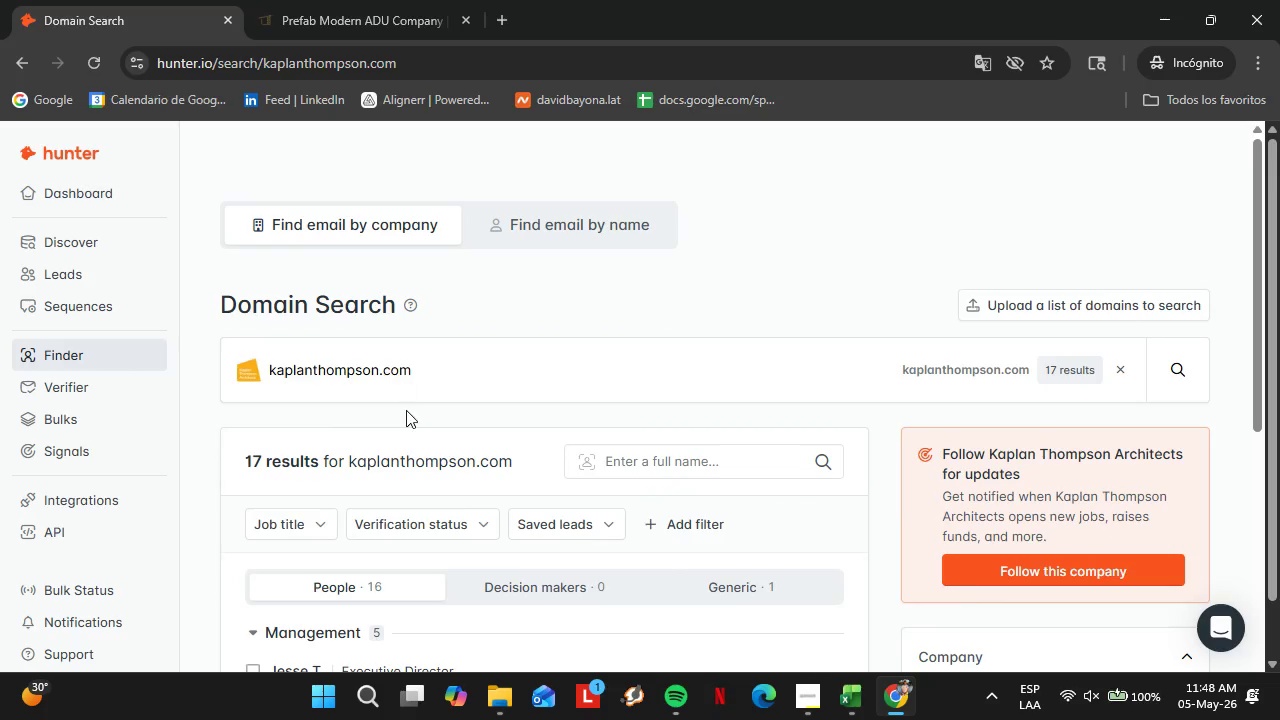 
scroll: coordinate [464, 456], scroll_direction: down, amount: 3.0
 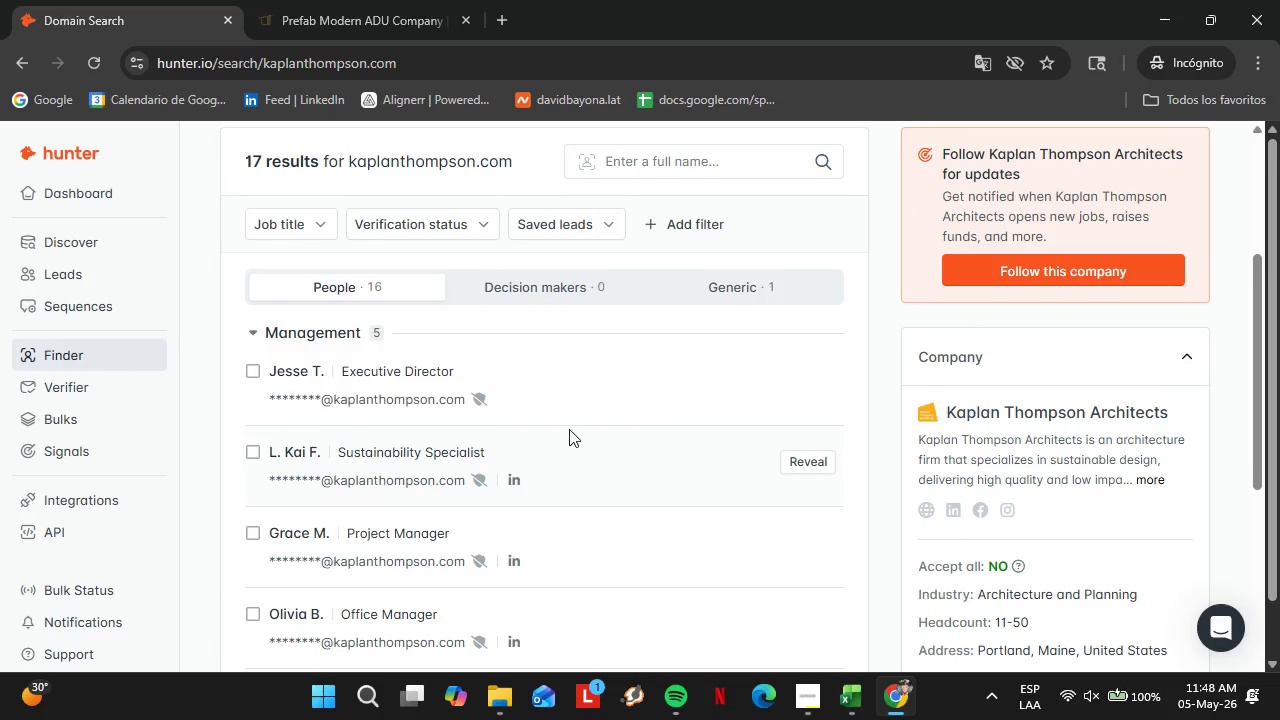 
scroll: coordinate [566, 480], scroll_direction: up, amount: 2.0
 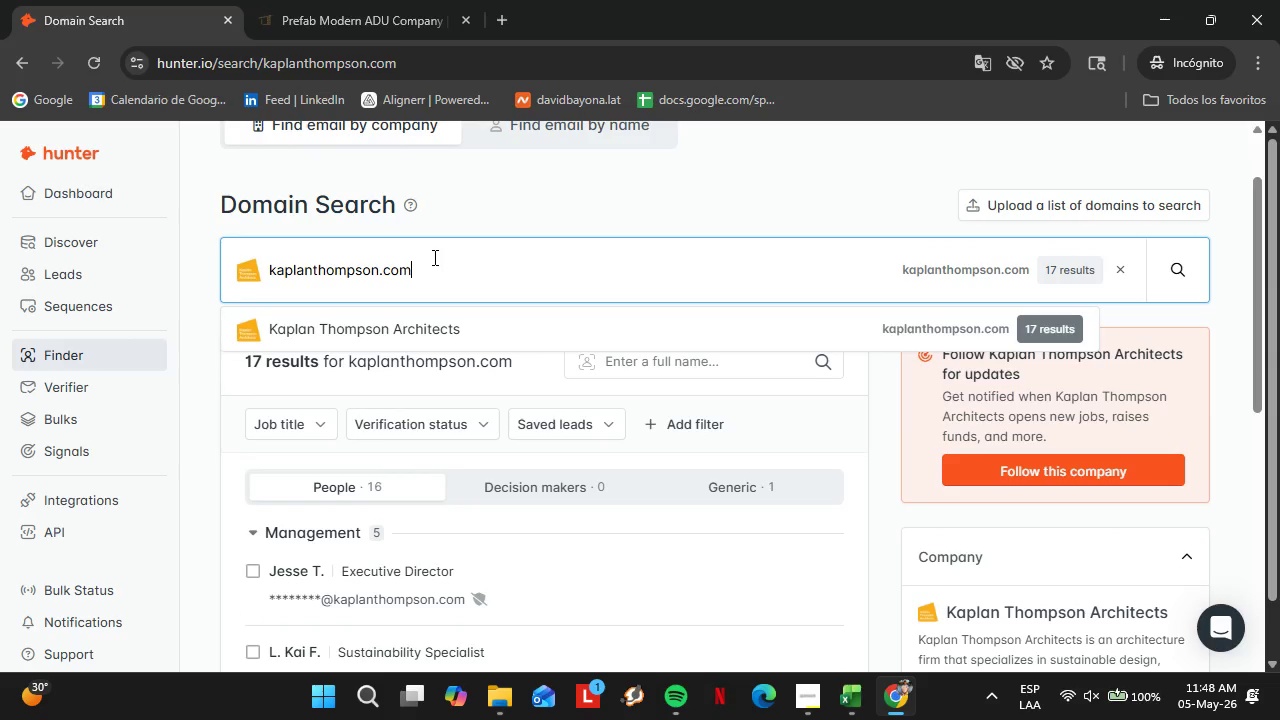 
double_click([433, 257])
 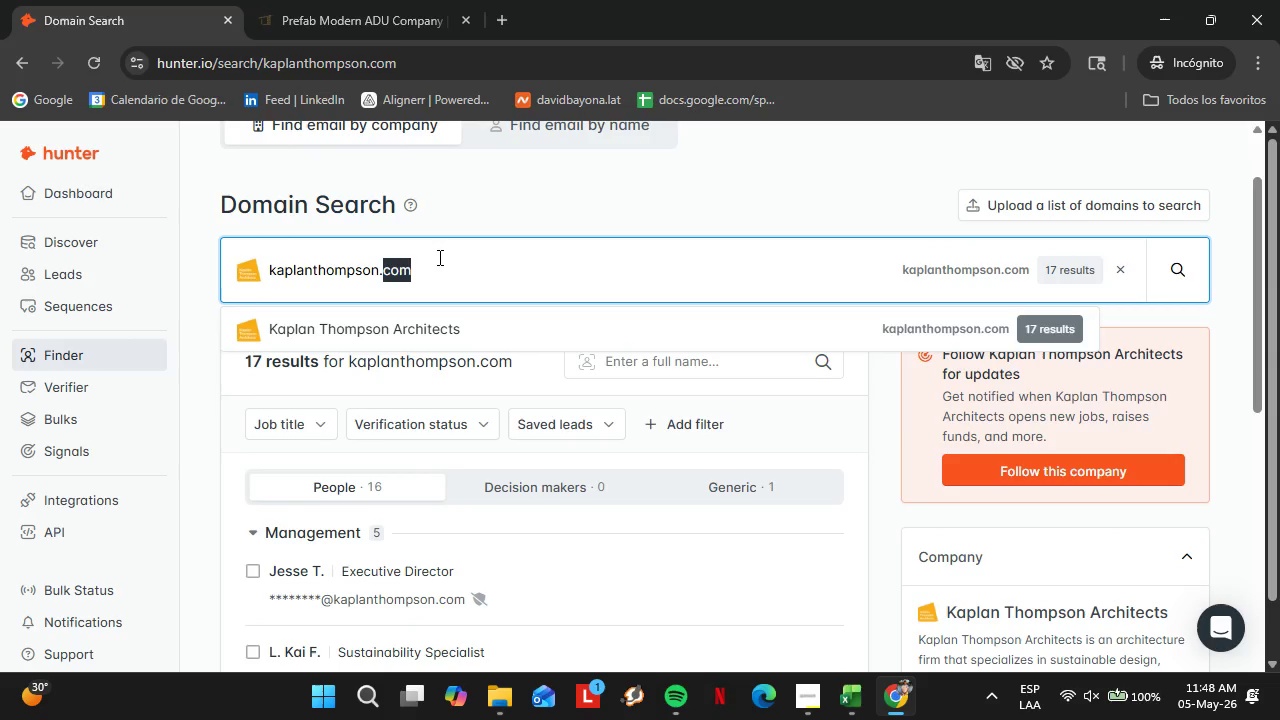 
triple_click([438, 257])
 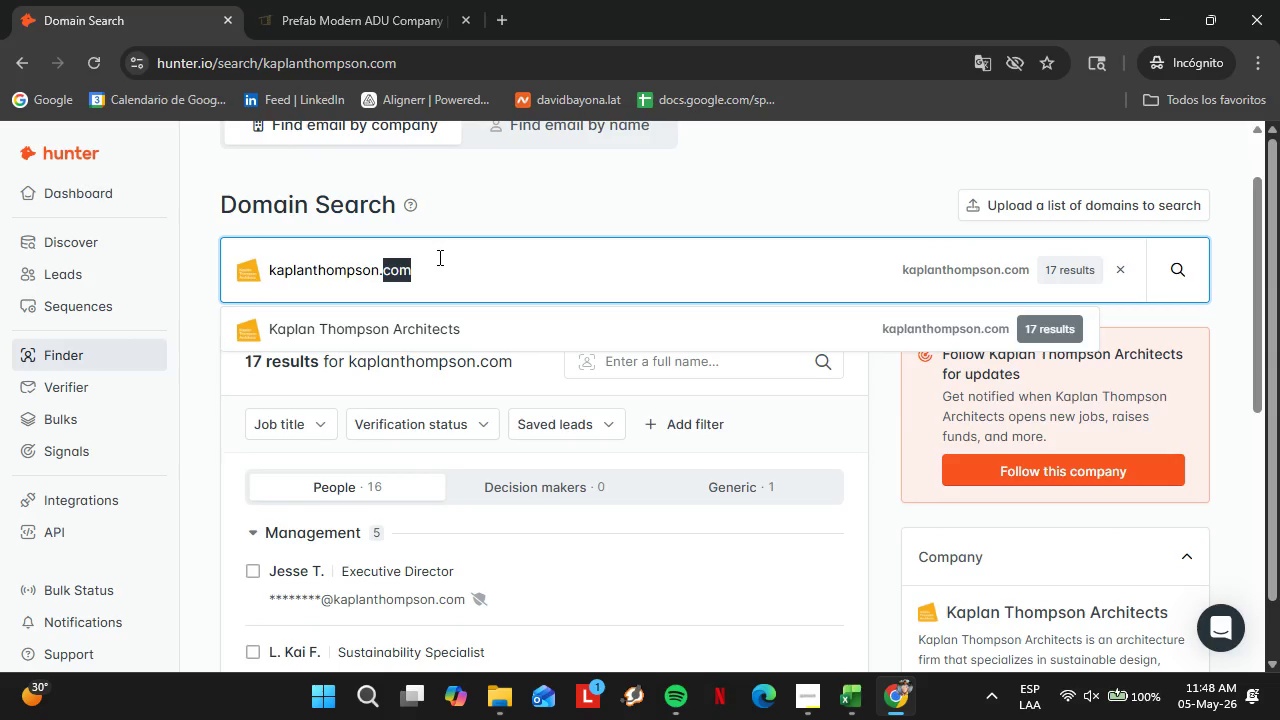 
triple_click([438, 257])
 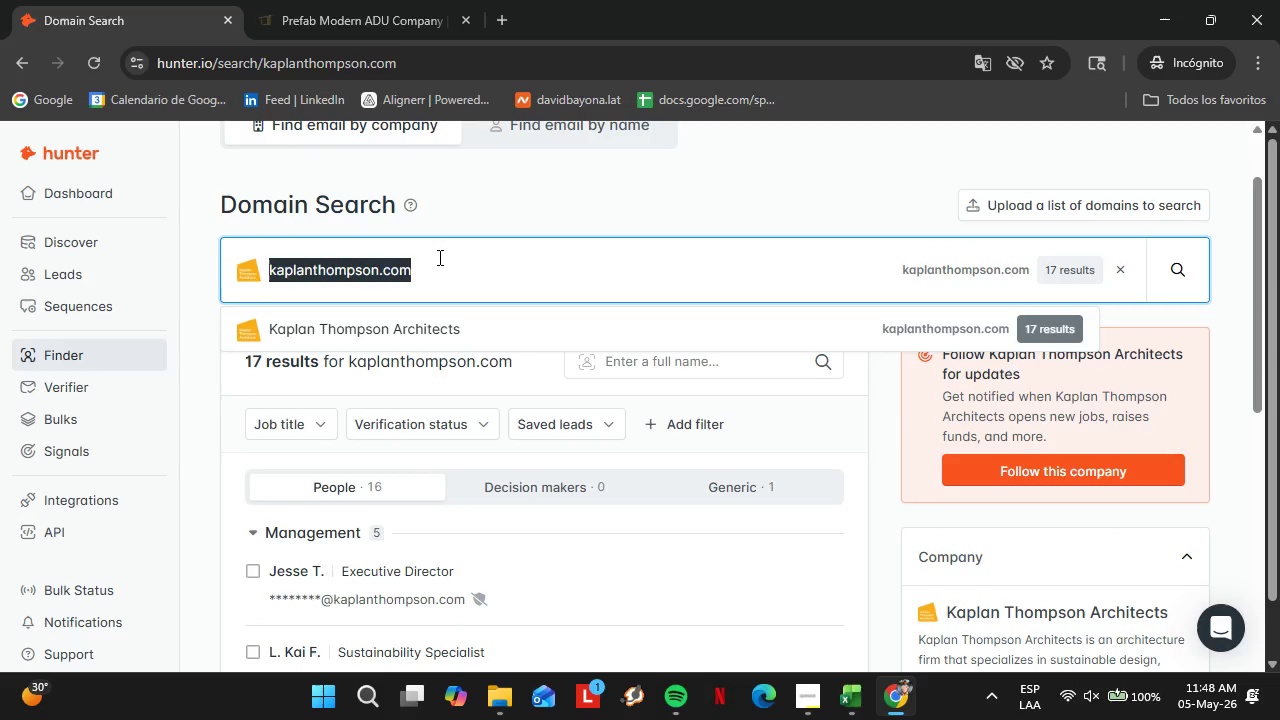 
wait(5.14)
 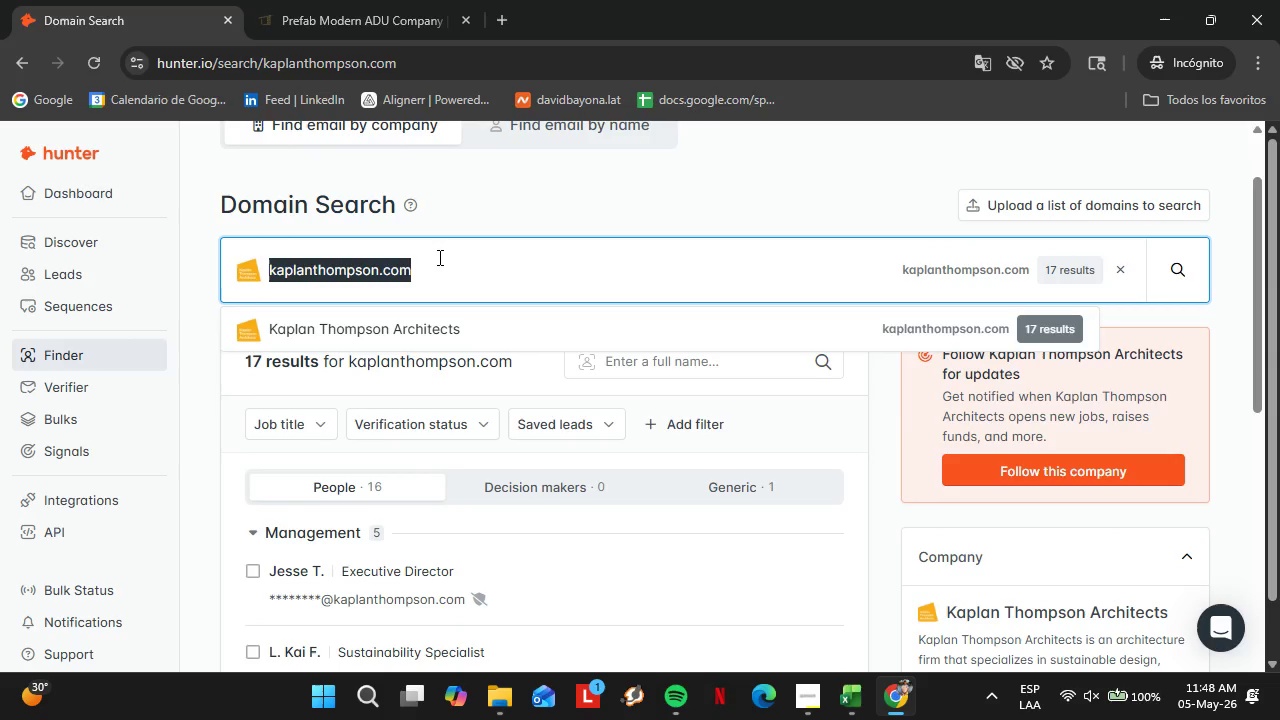 
type(jenkinsbaer.com)
 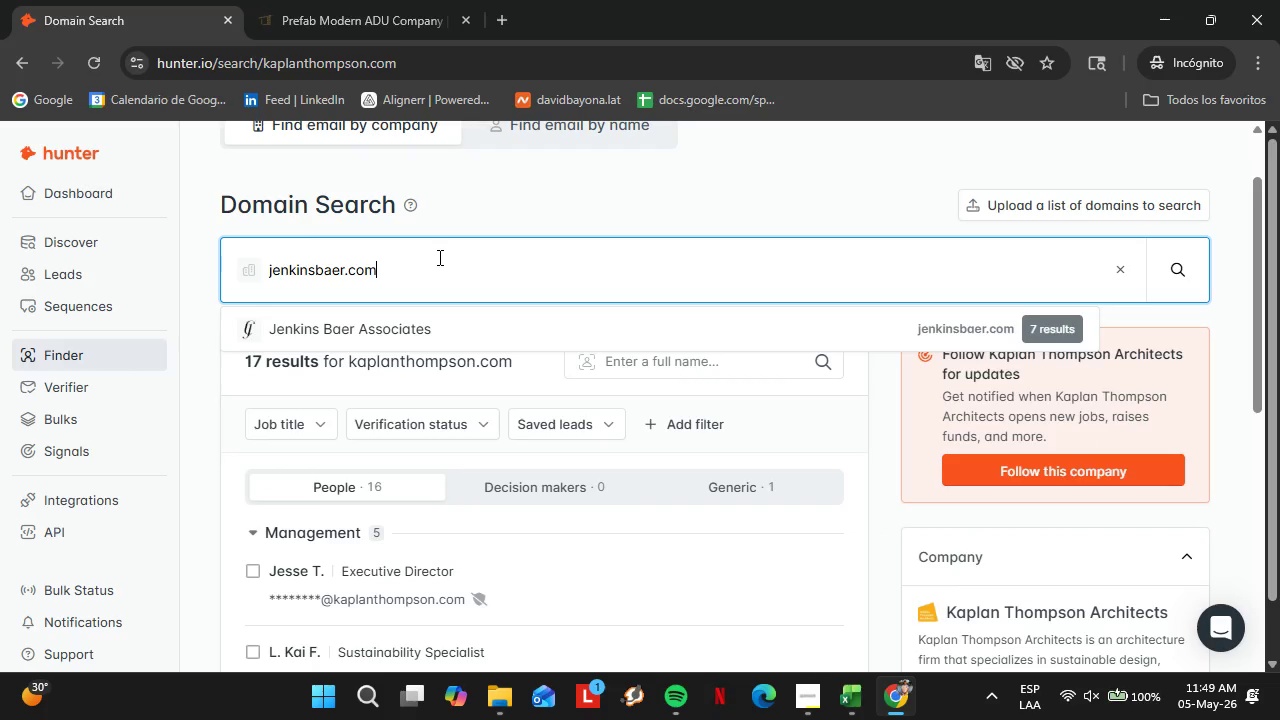 
key(Enter)
 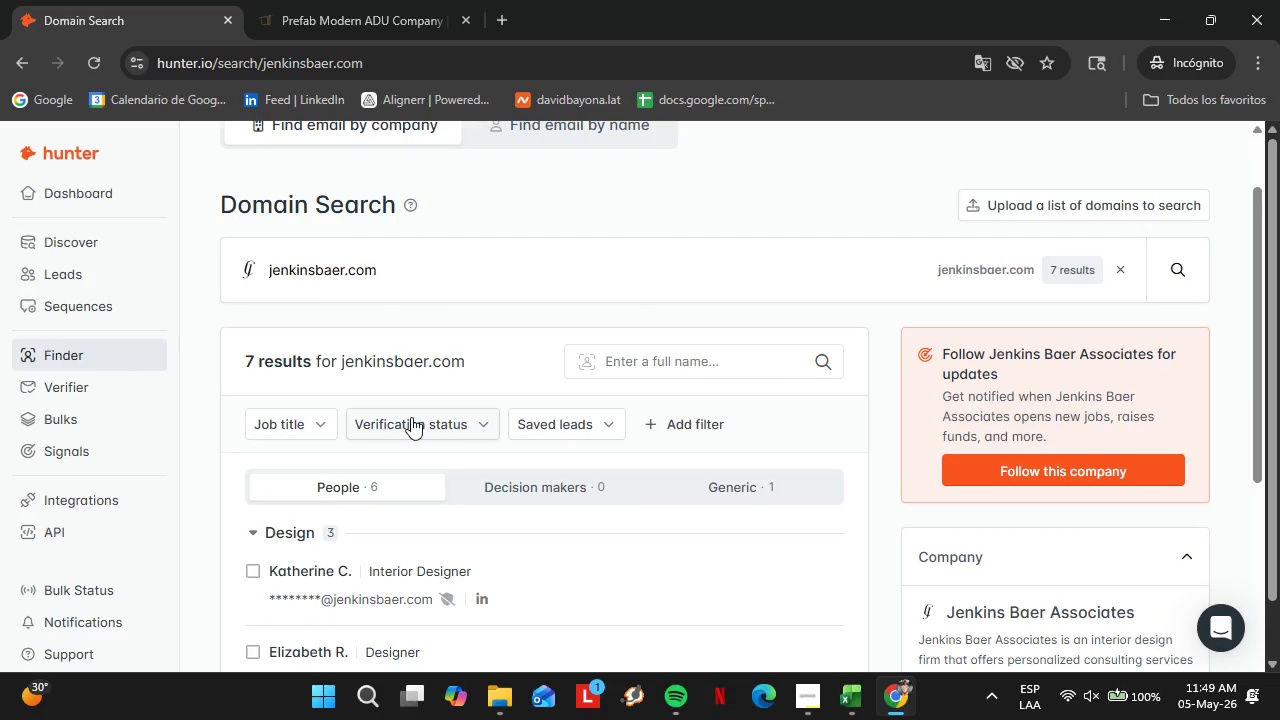 
scroll: coordinate [478, 450], scroll_direction: none, amount: 0.0
 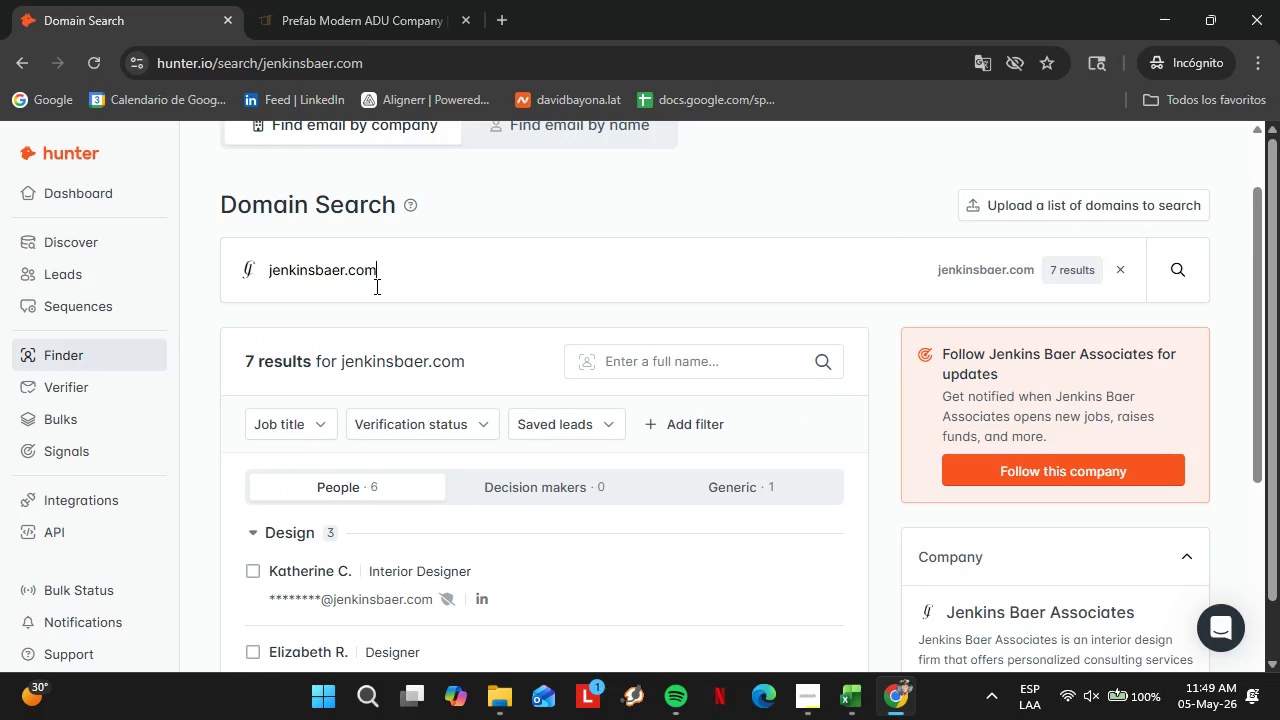 
double_click([375, 286])
 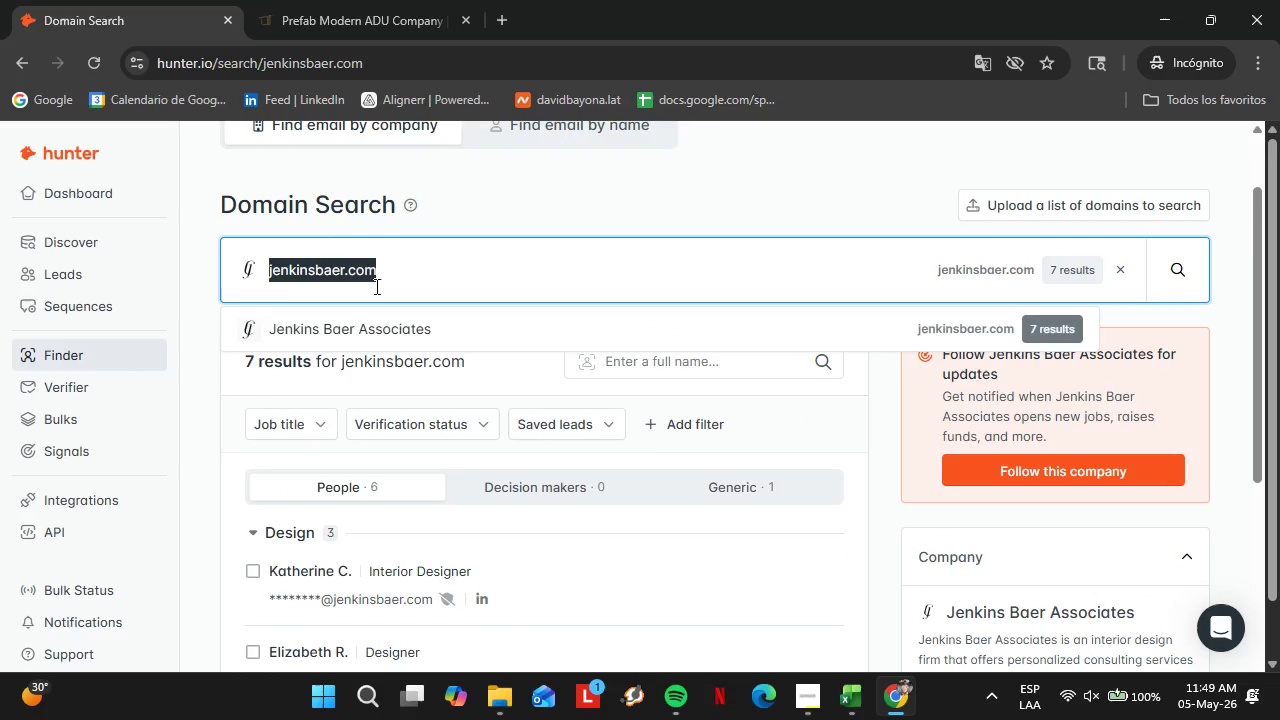 
triple_click([375, 286])
 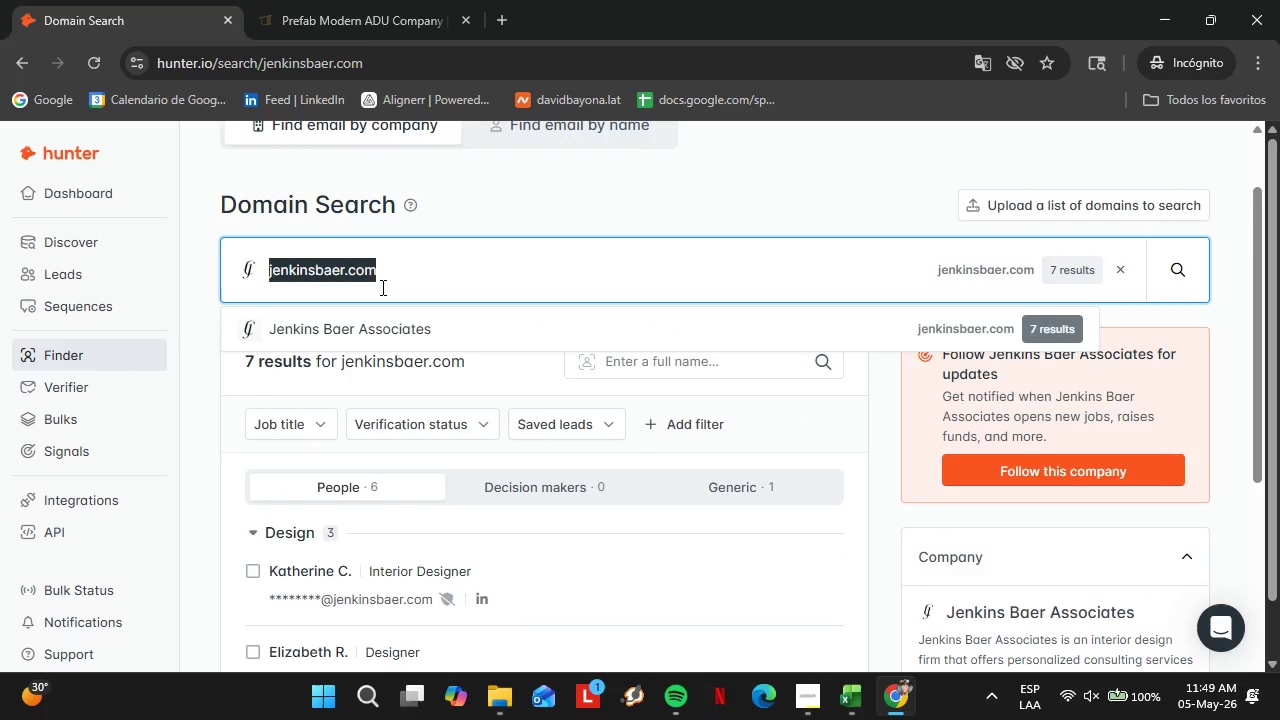 
type(jla-architects.com)
 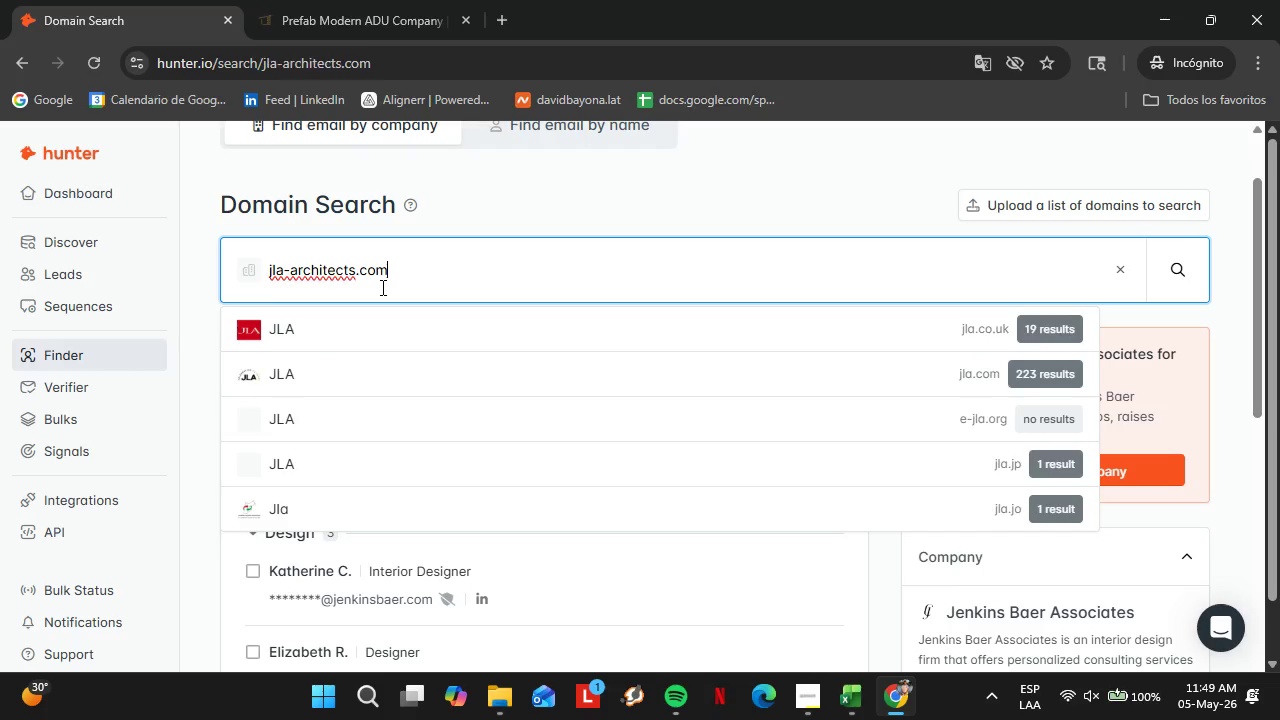 
key(Enter)
 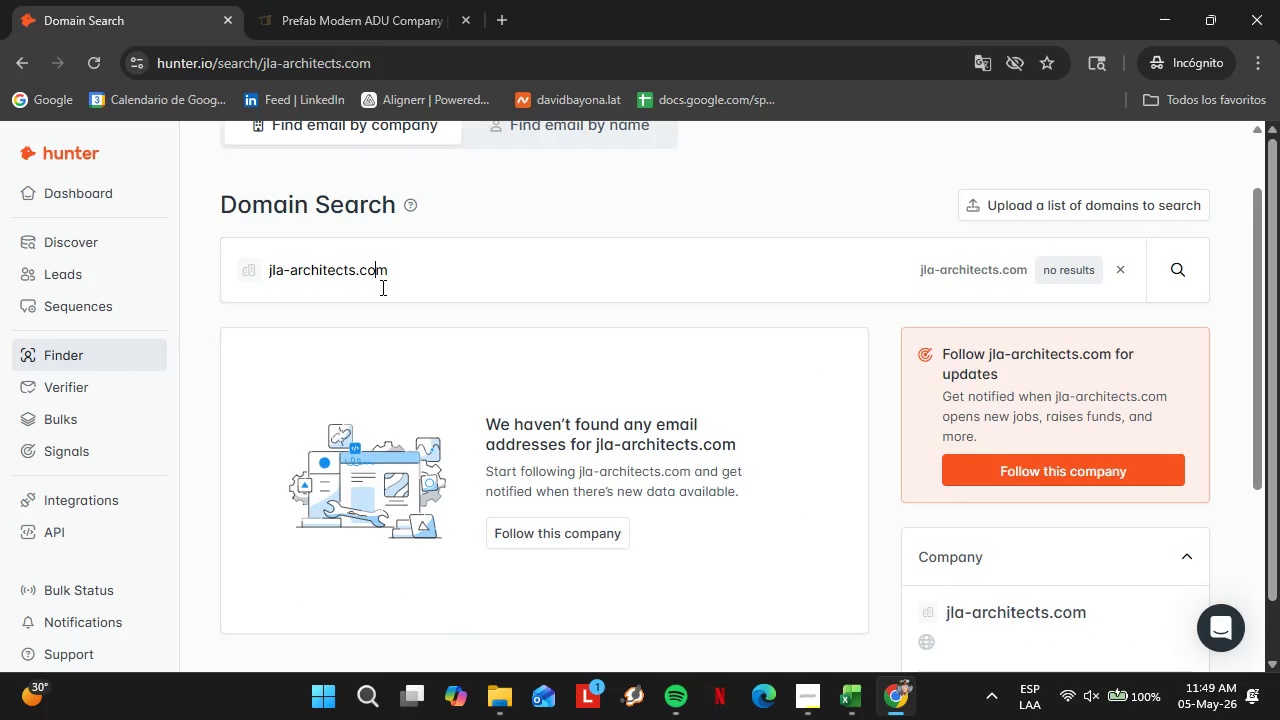 
double_click([381, 287])
 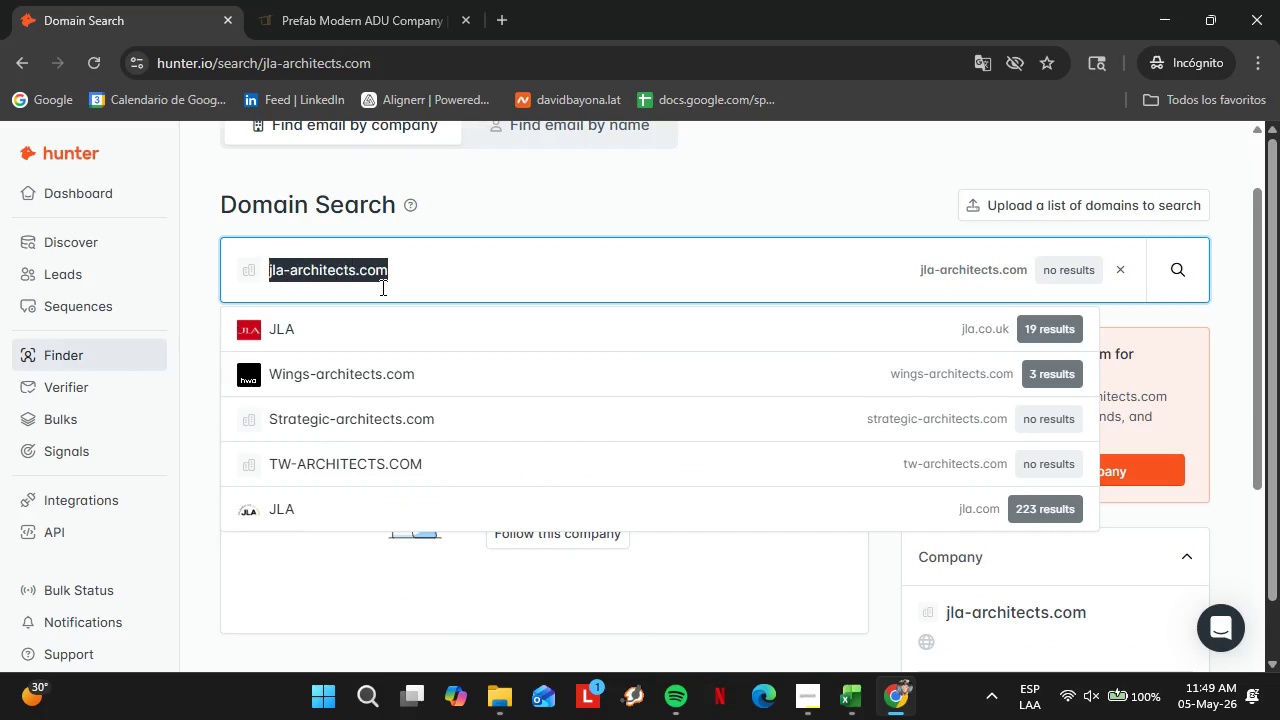 
triple_click([381, 287])
 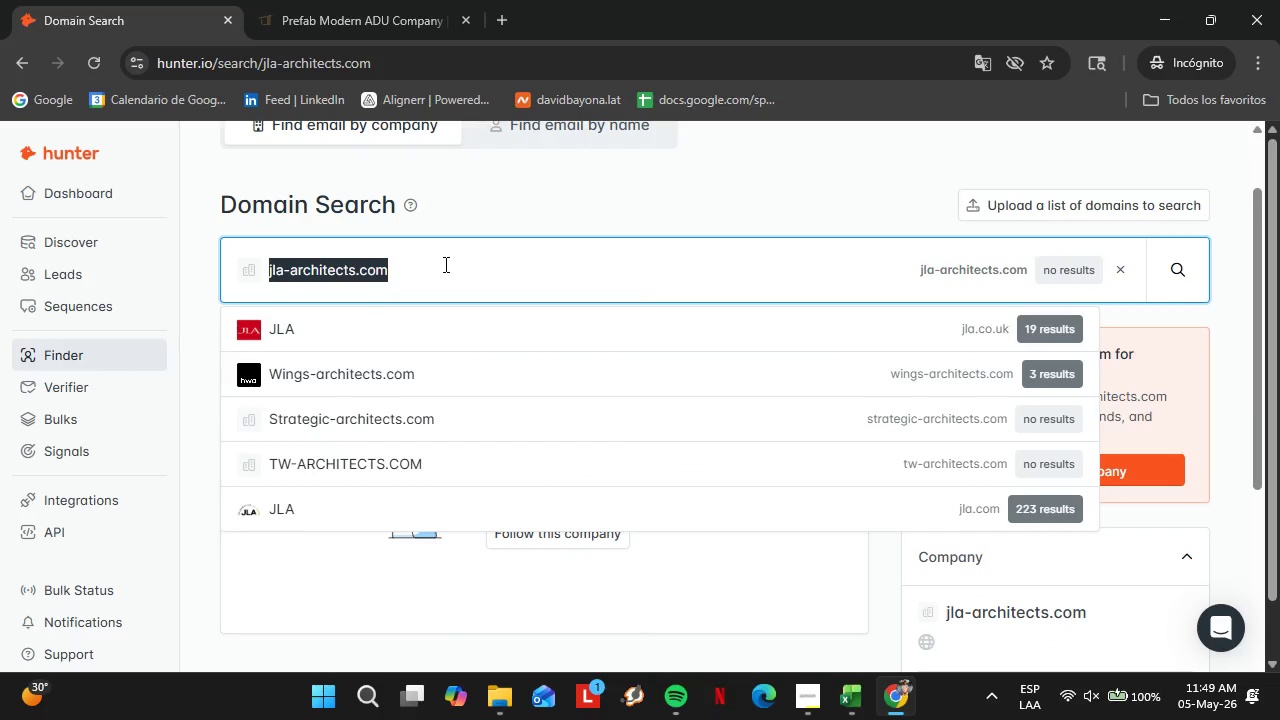 
type(m-architsctuyre)
key(Backspace)
key(Backspace)
key(Backspace)
type(t)
key(Backspace)
type(re.com)
 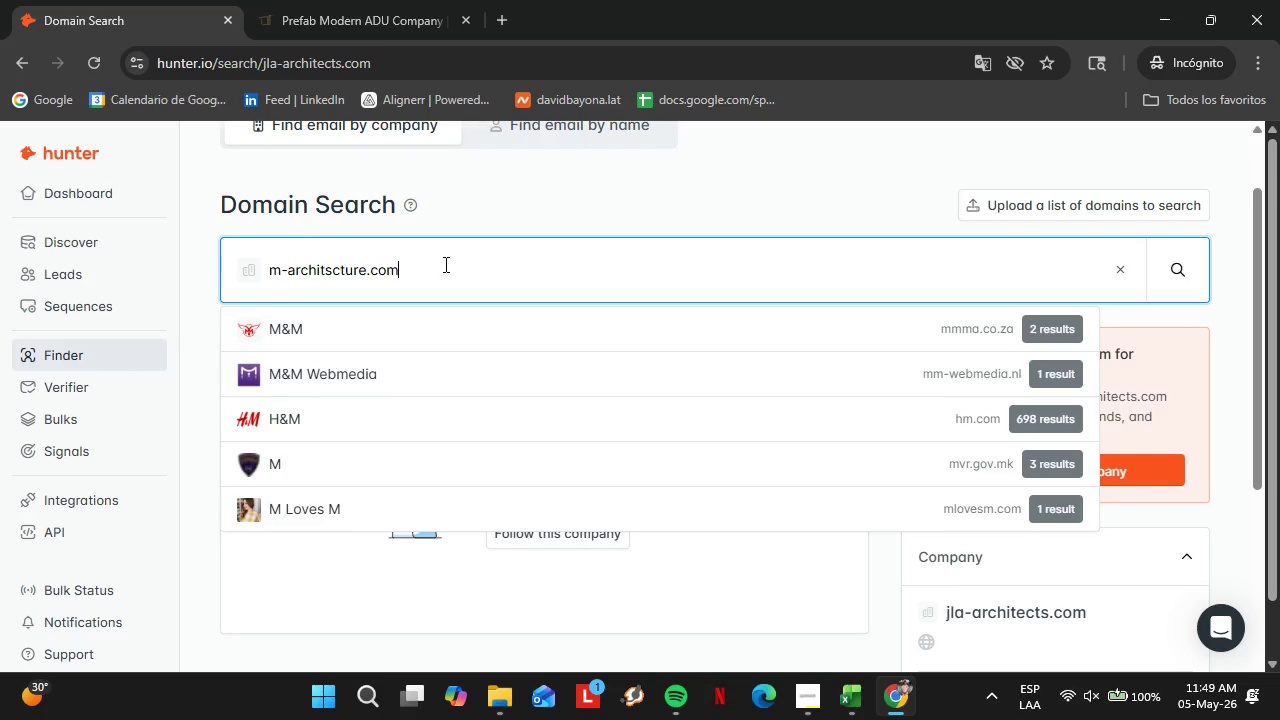 
key(Enter)
 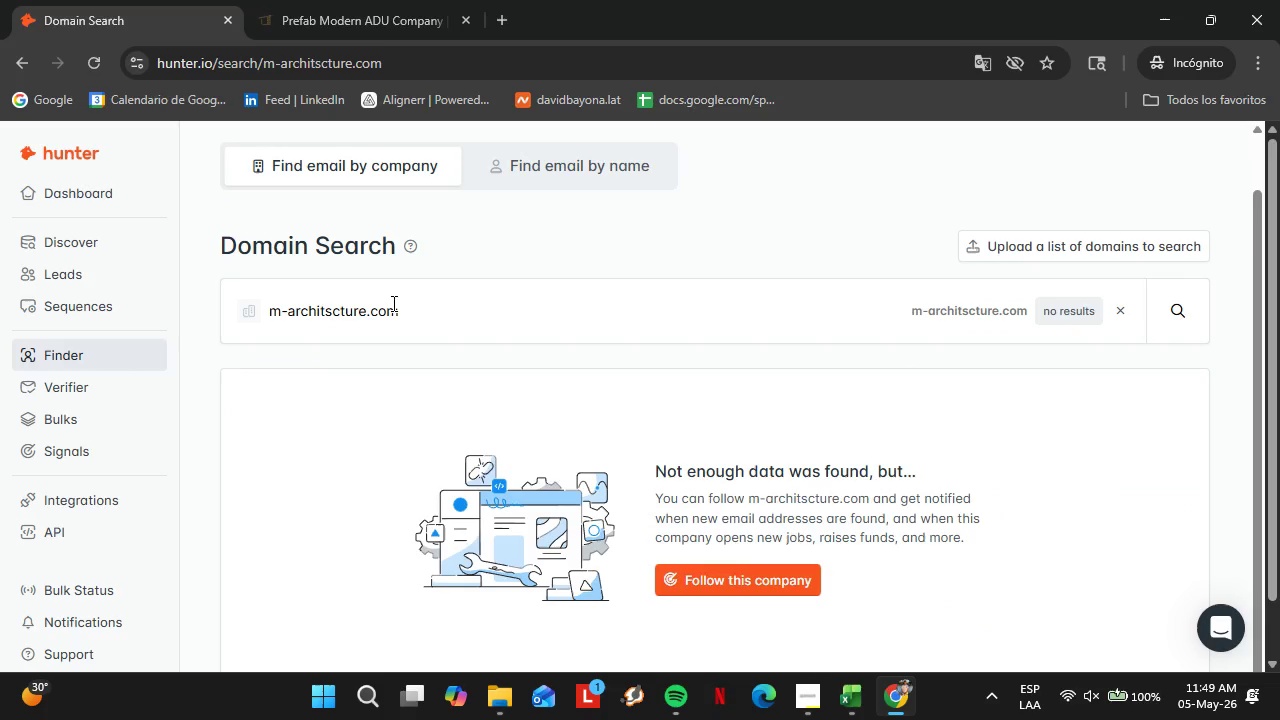 
double_click([377, 315])
 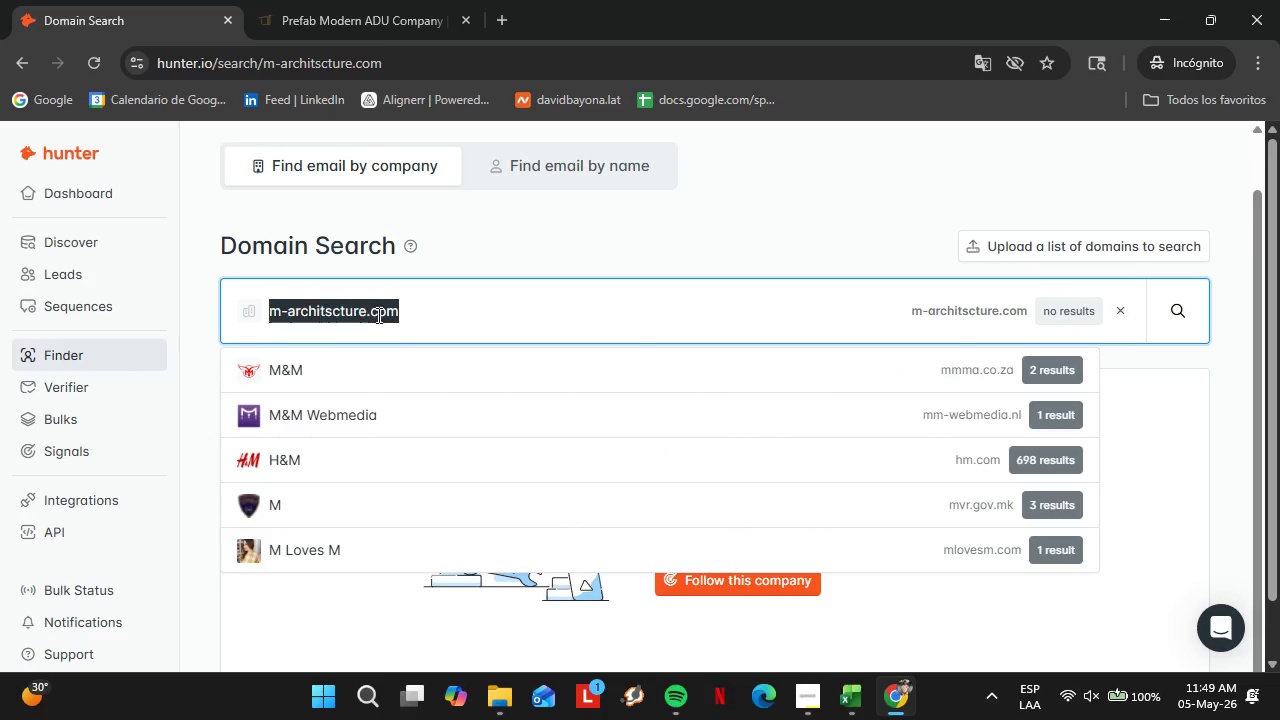 
triple_click([377, 315])
 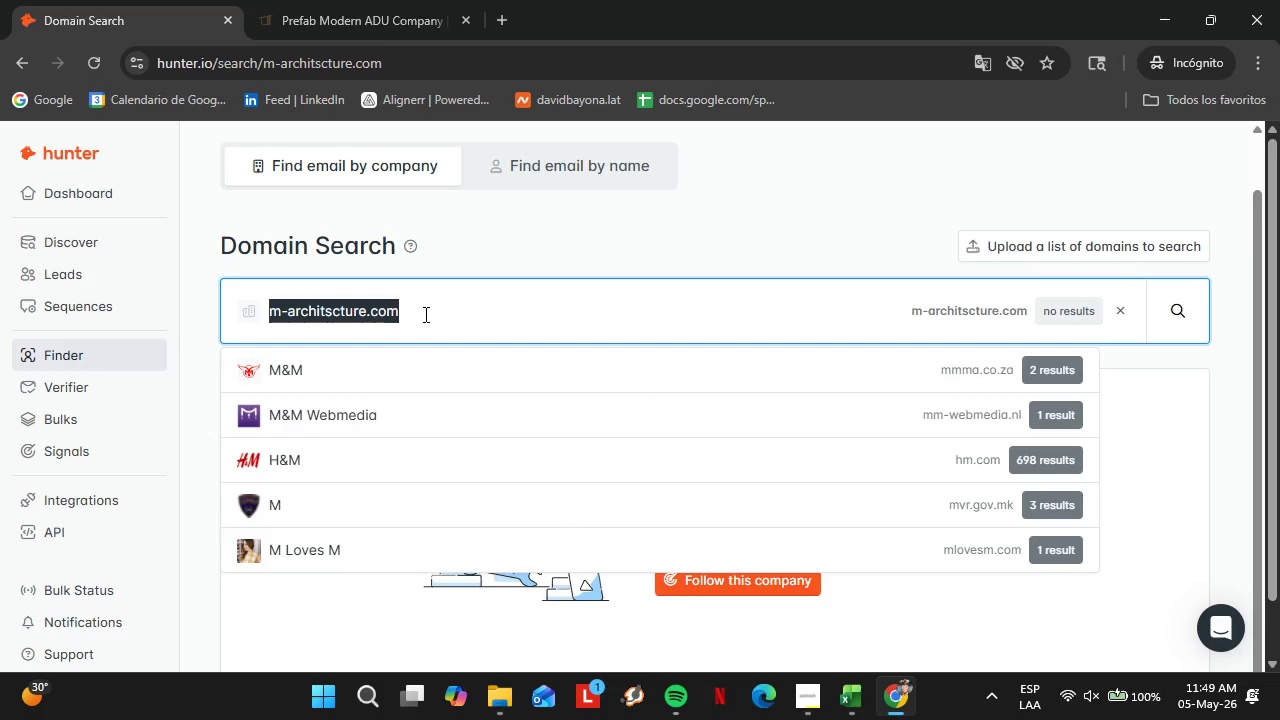 
type(mashburnfaires.com)
 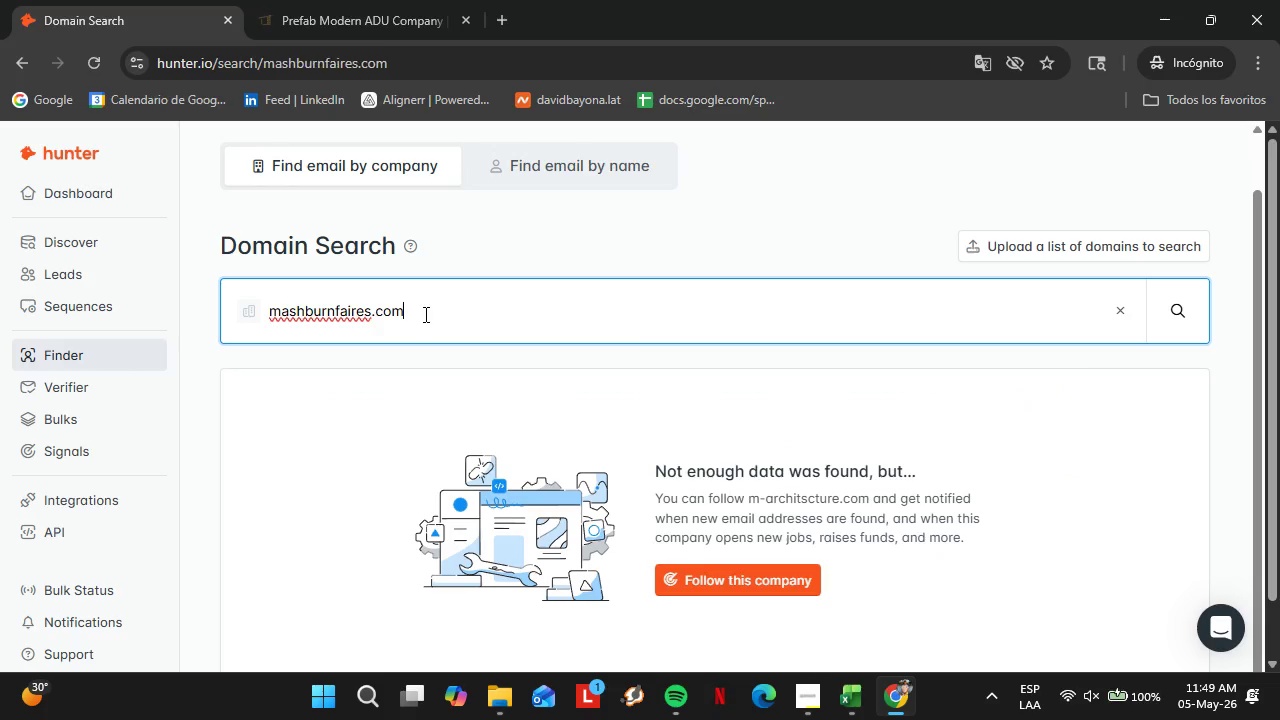 
key(Enter)
 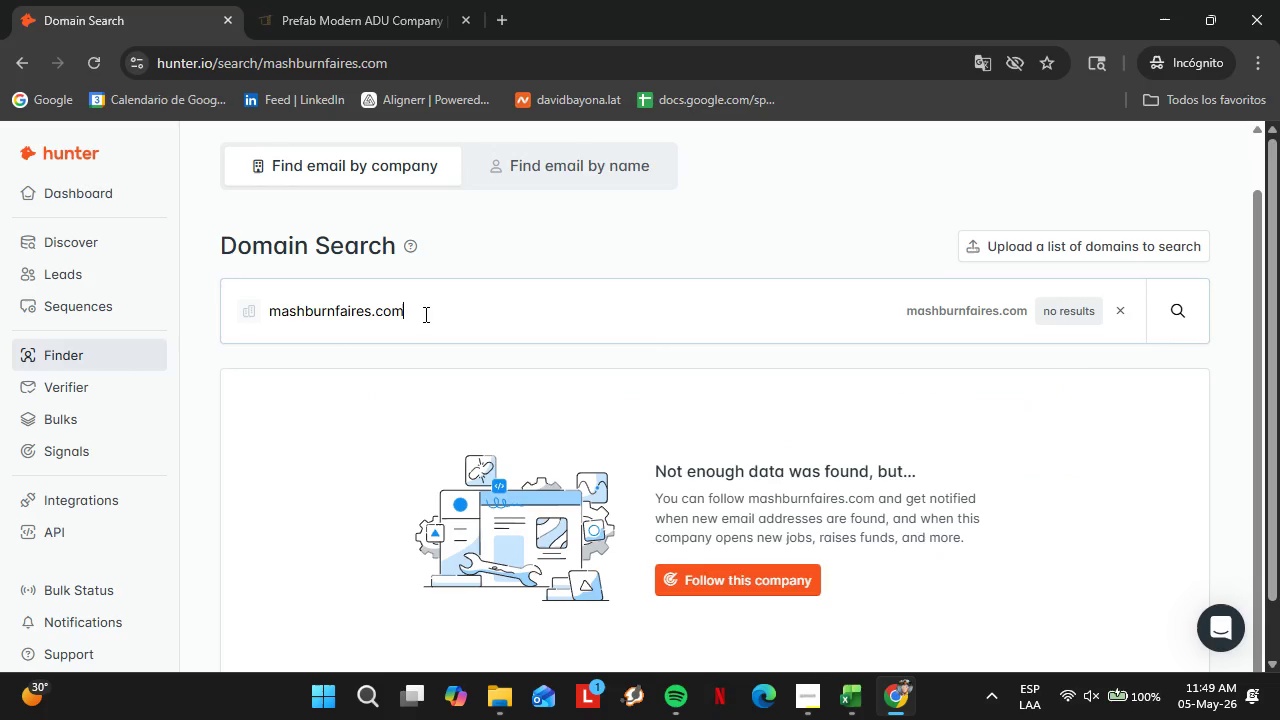 
double_click([424, 314])
 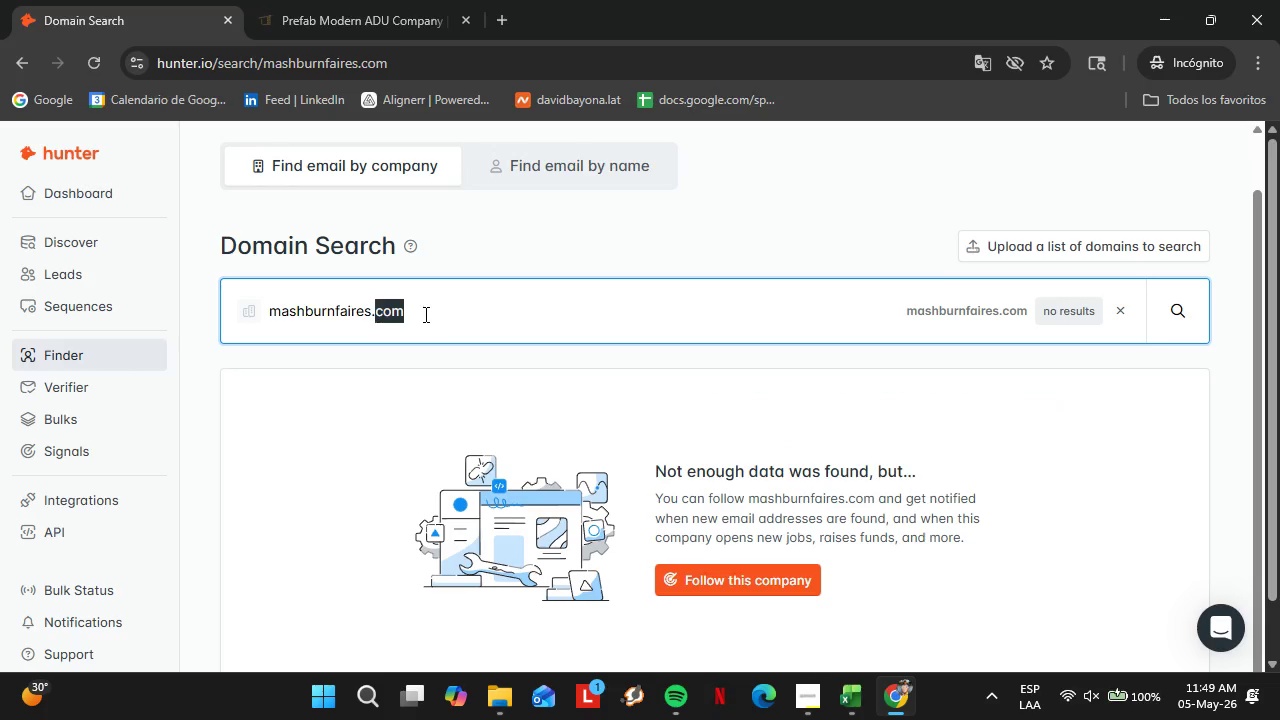 
triple_click([424, 314])
 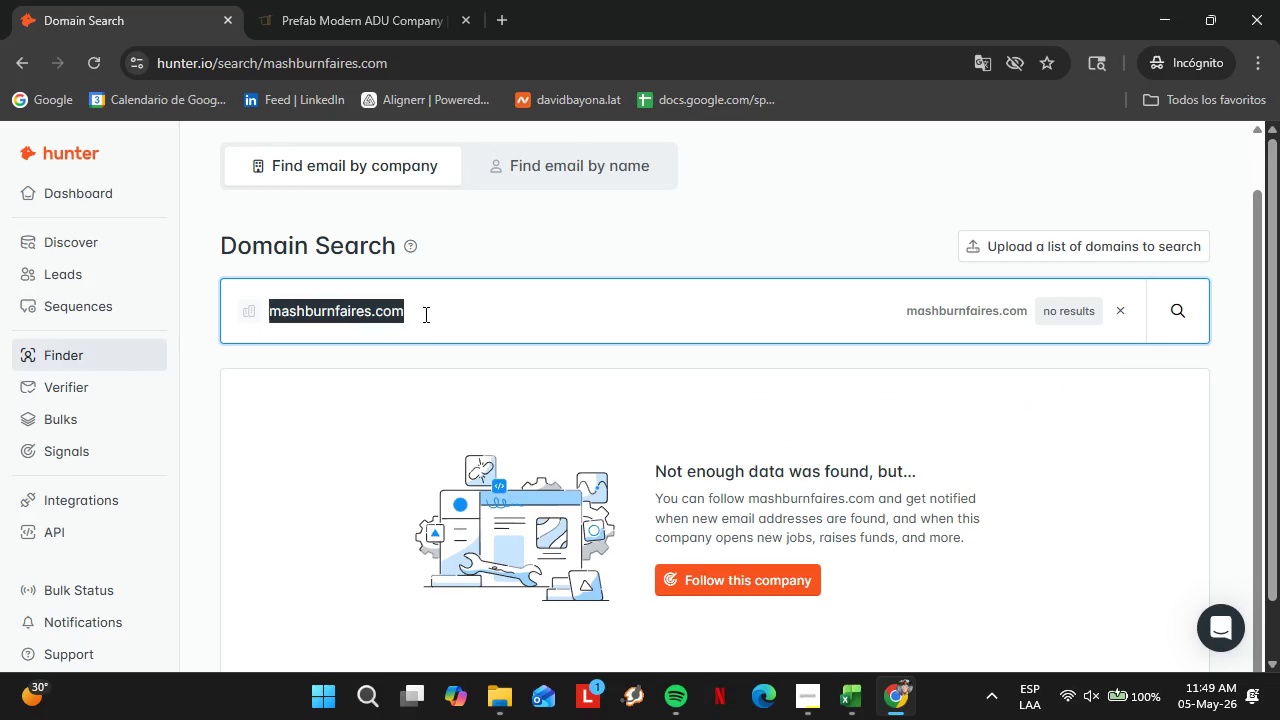 
triple_click([424, 314])
 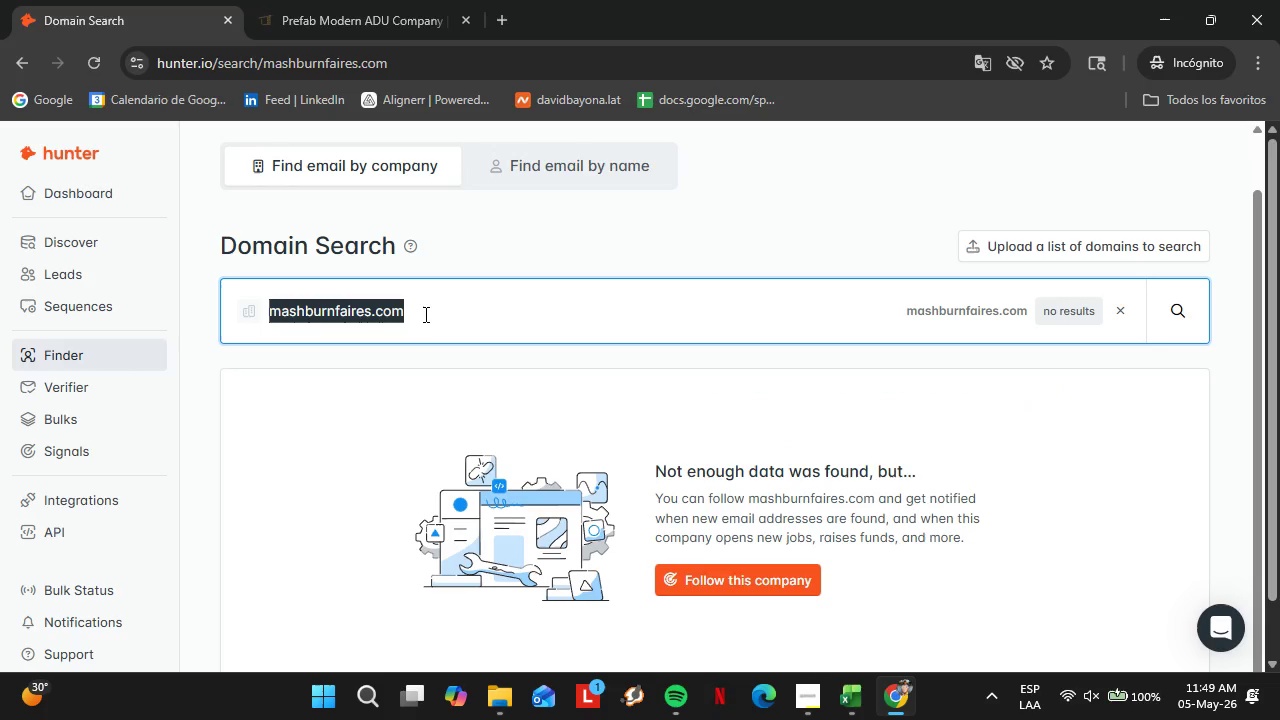 
type(richardbeard)
 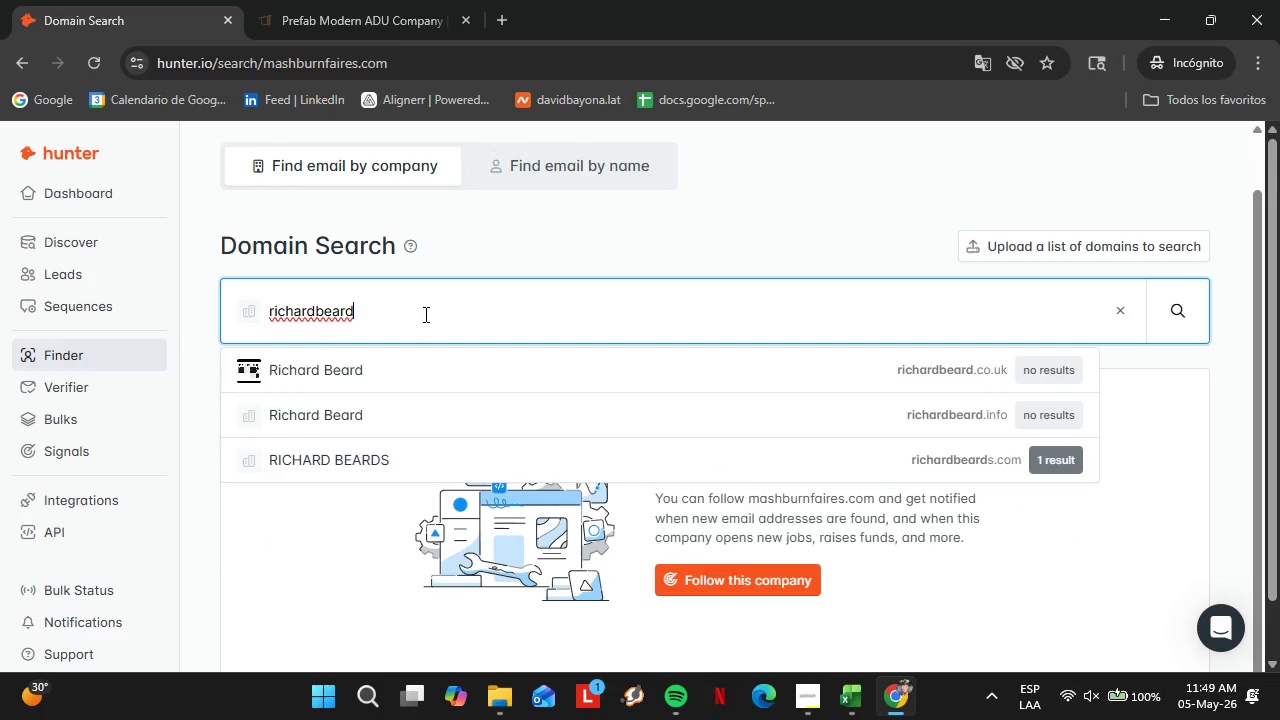 
type(arc)
key(Backspace)
key(Backspace)
key(Backspace)
 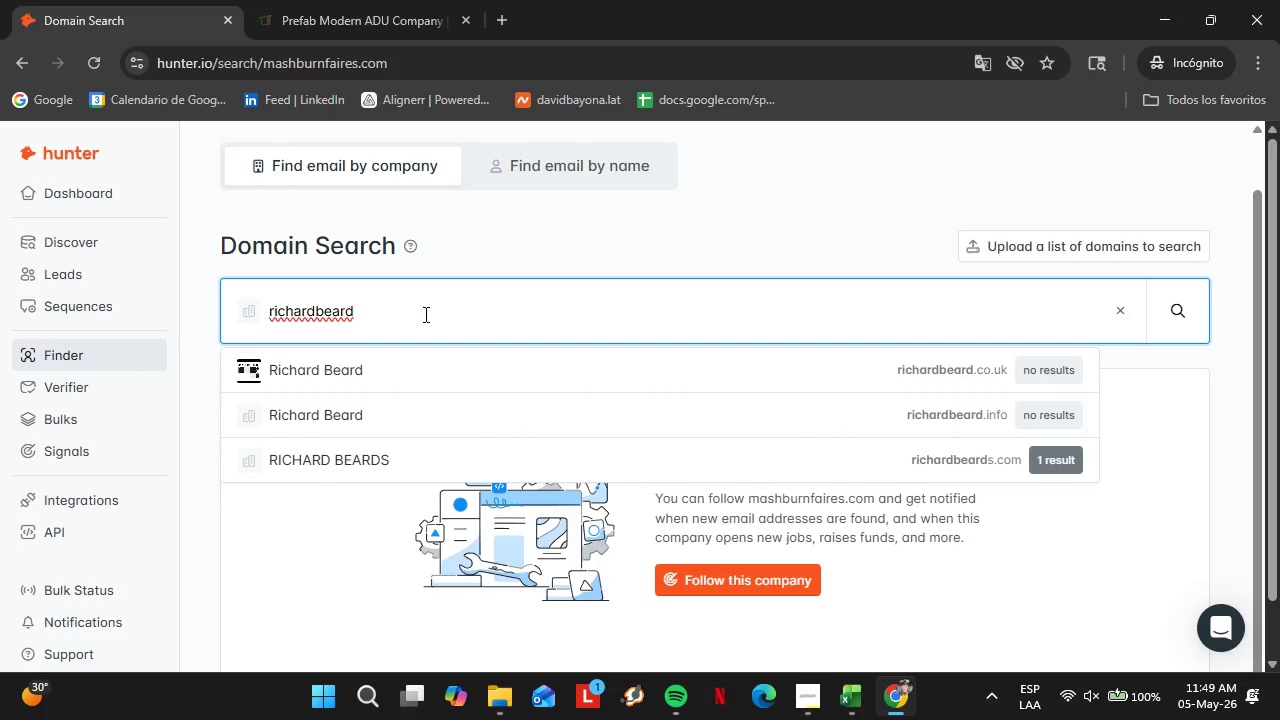 
key(ArrowDown)
 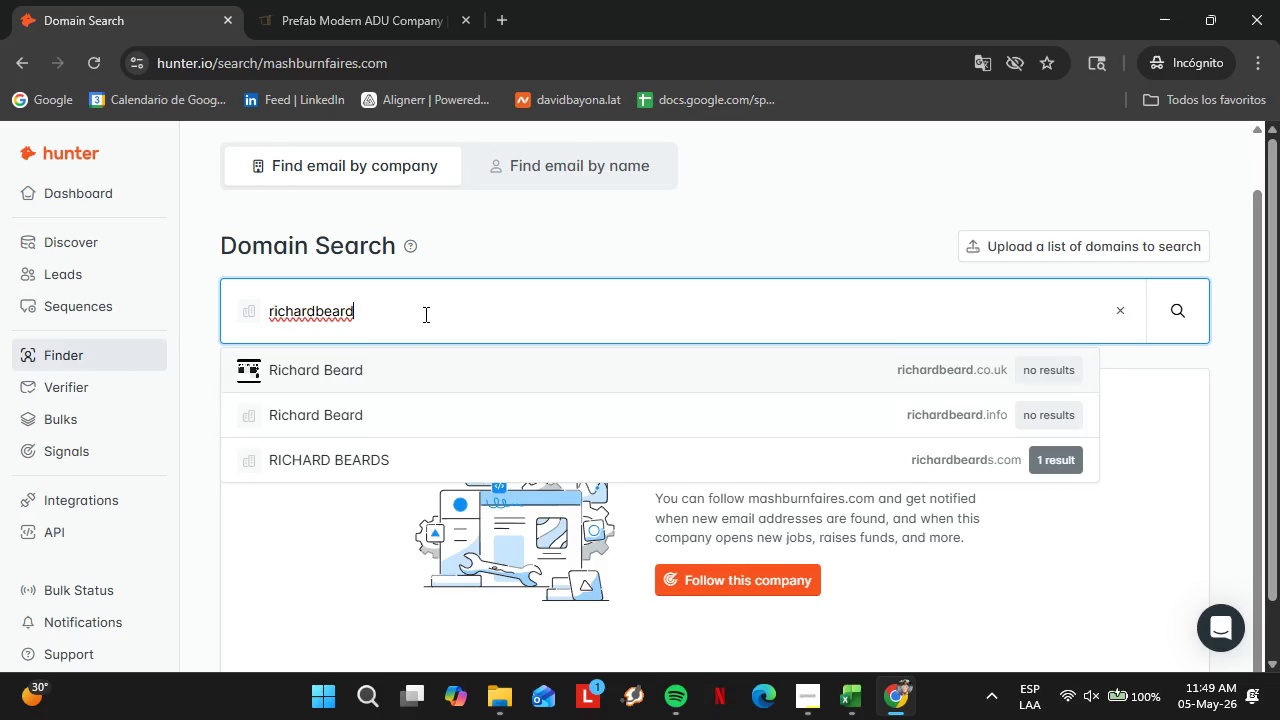 
key(ArrowDown)
 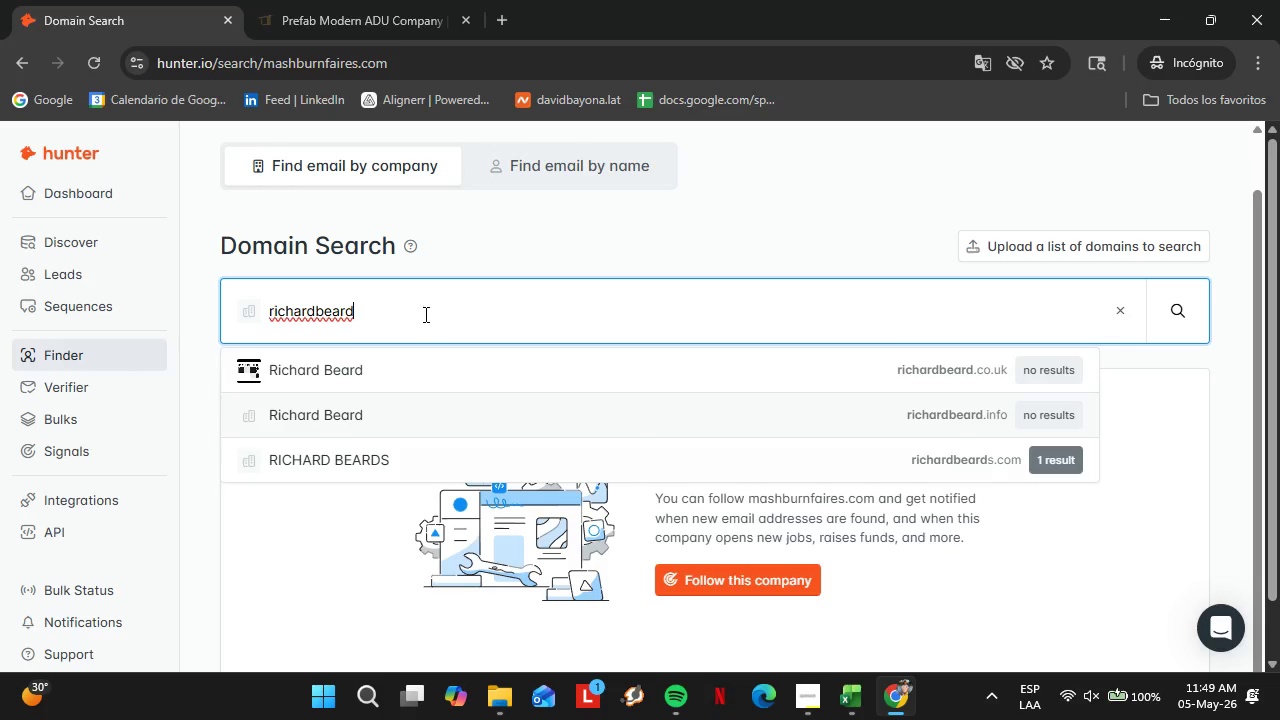 
key(ArrowDown)
 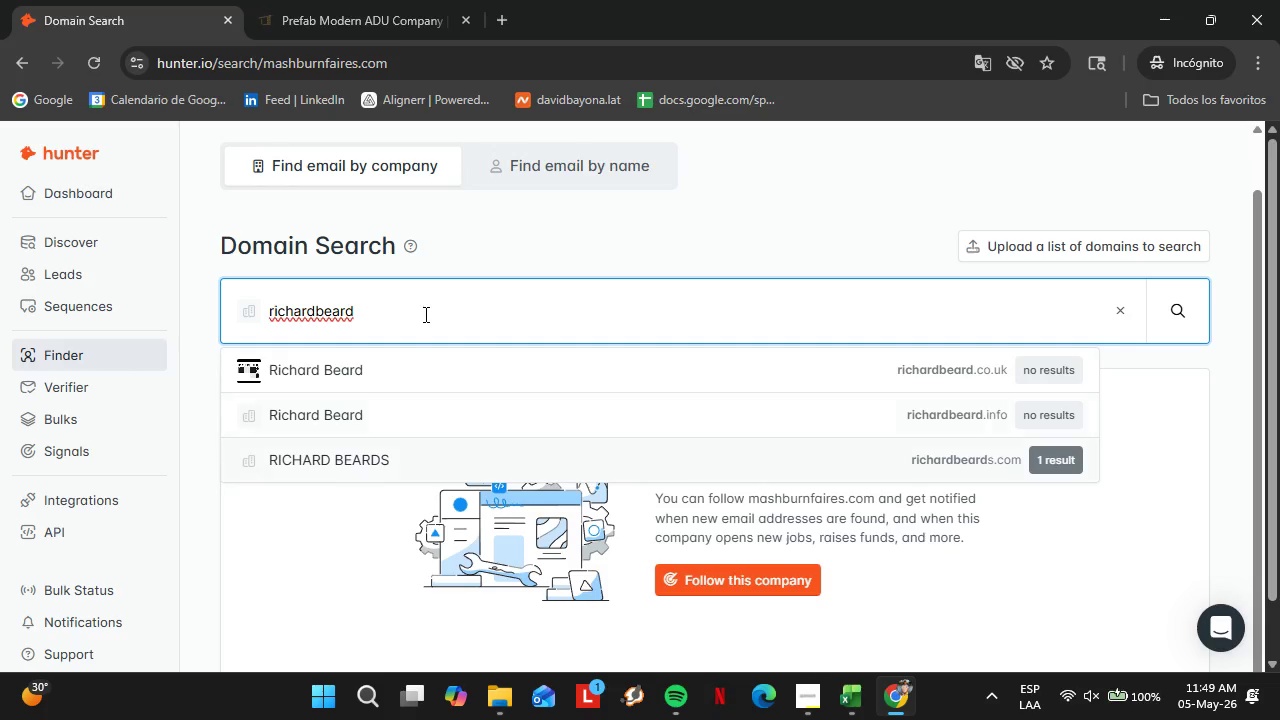 
key(Enter)
 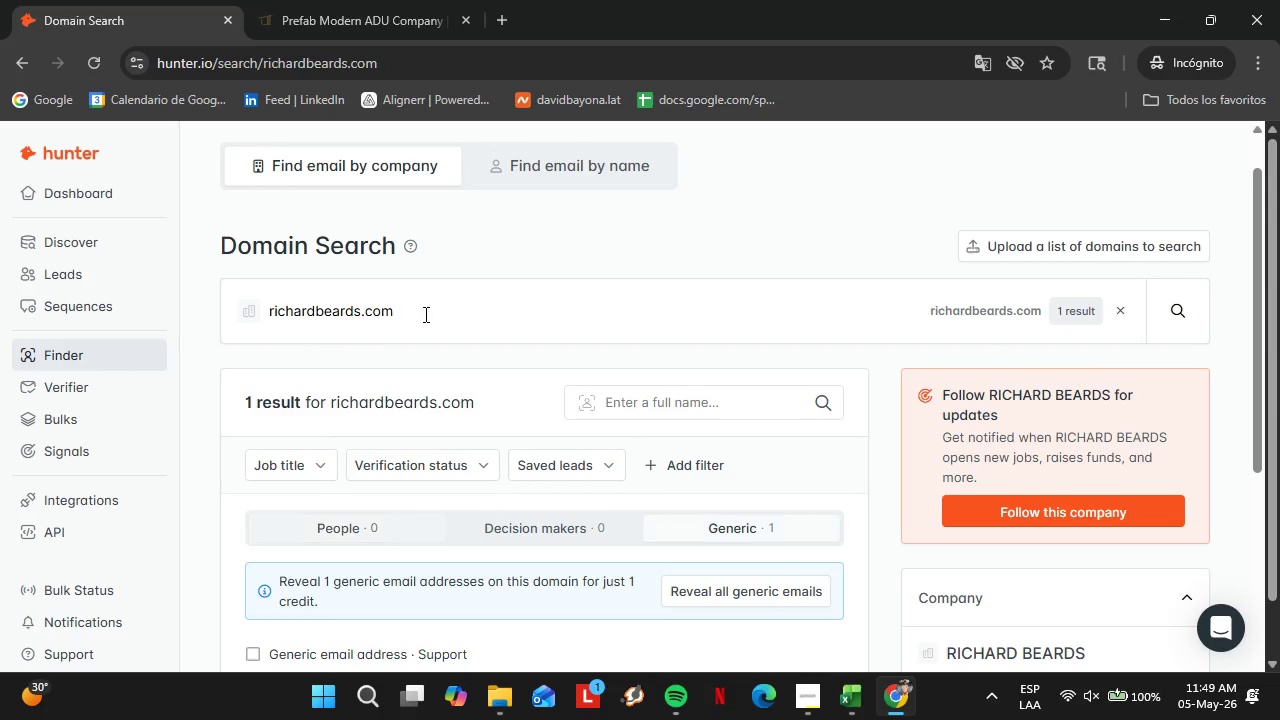 
scroll: coordinate [934, 576], scroll_direction: down, amount: 2.0
 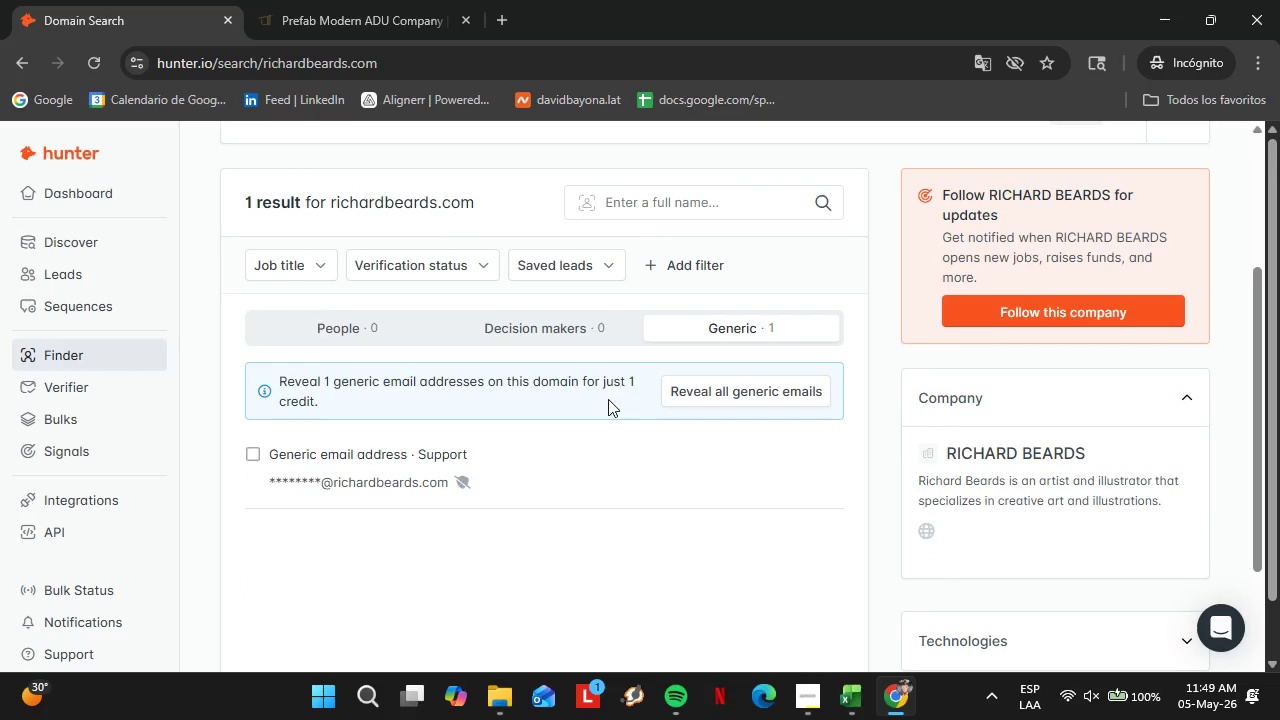 
scroll: coordinate [608, 400], scroll_direction: up, amount: 2.0
 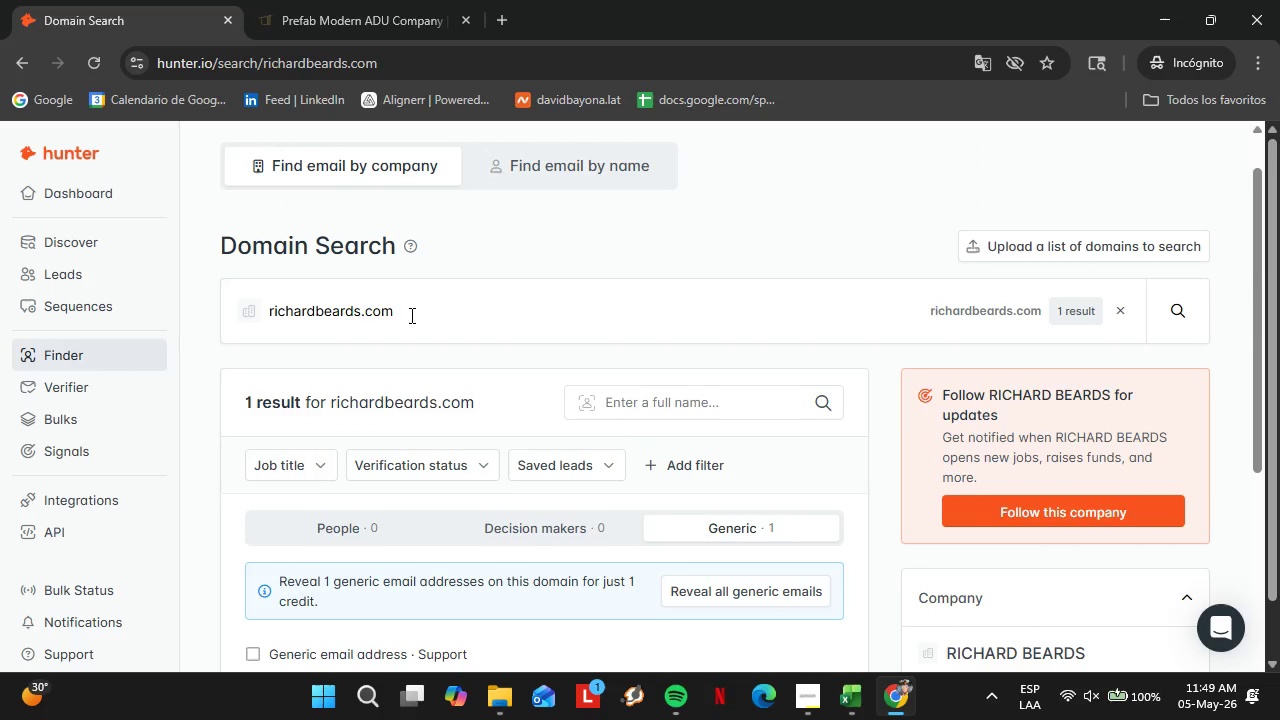 
double_click([410, 316])
 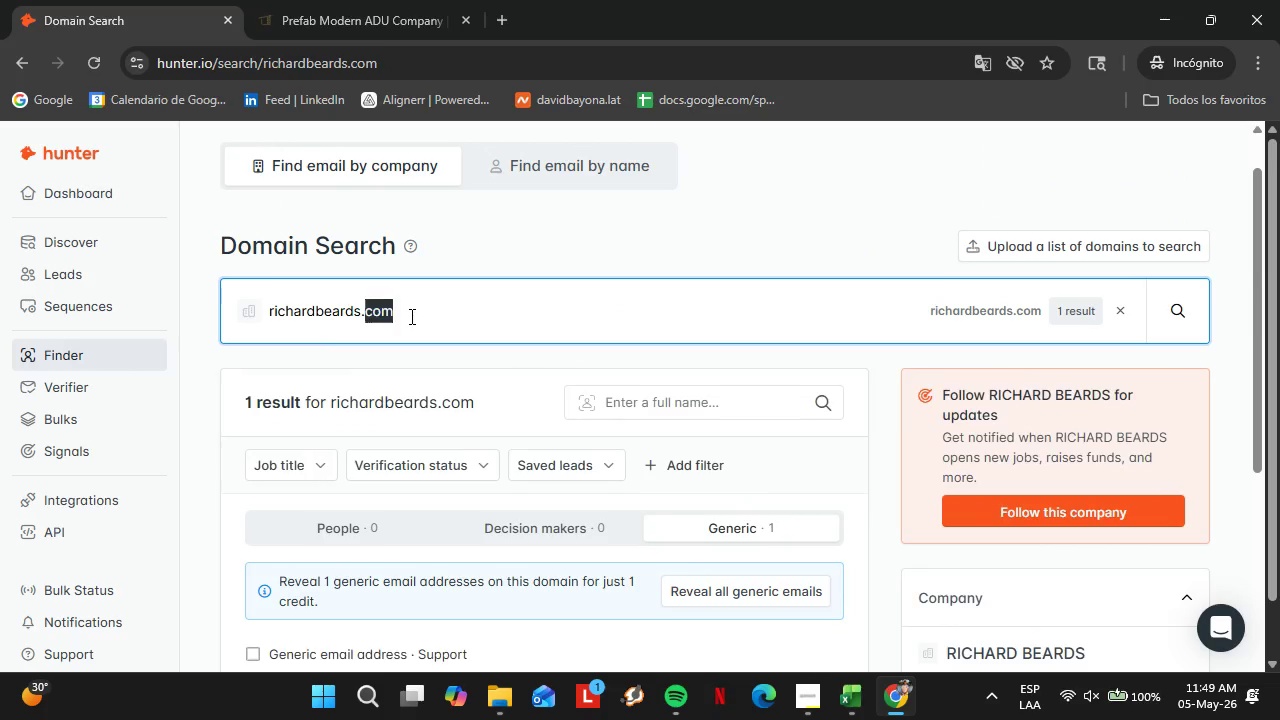 
triple_click([410, 316])
 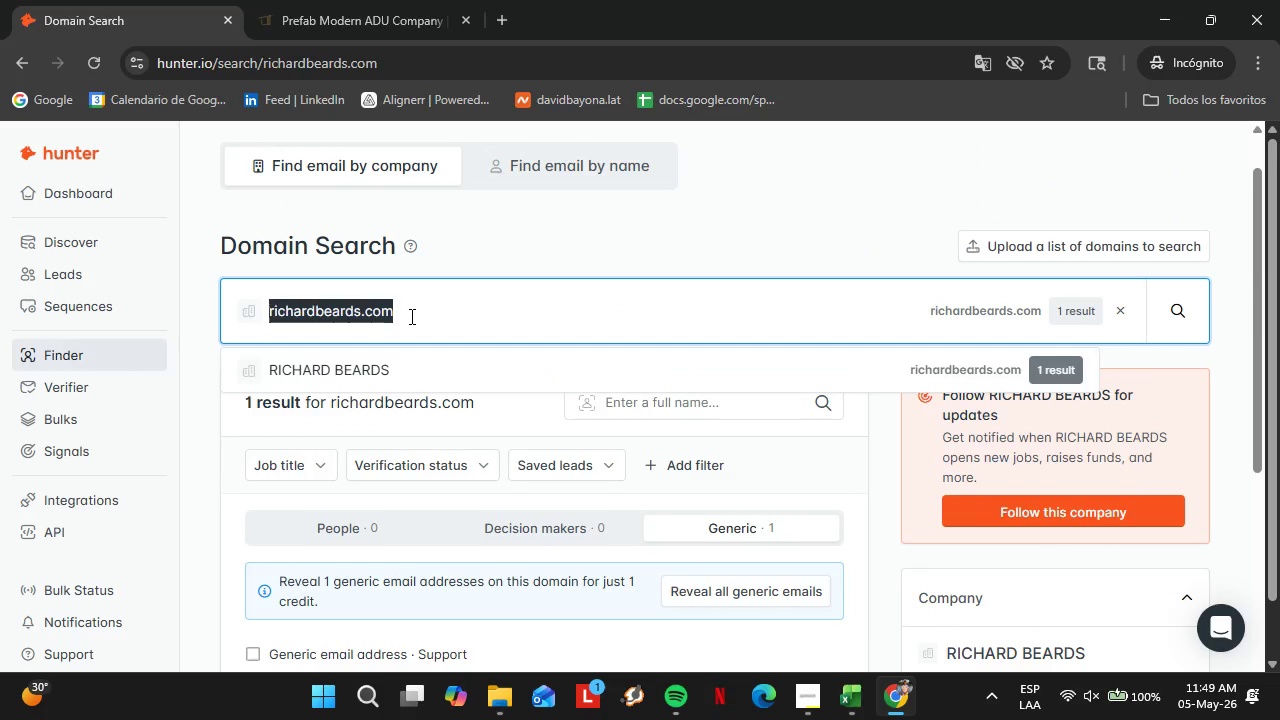 
triple_click([410, 316])
 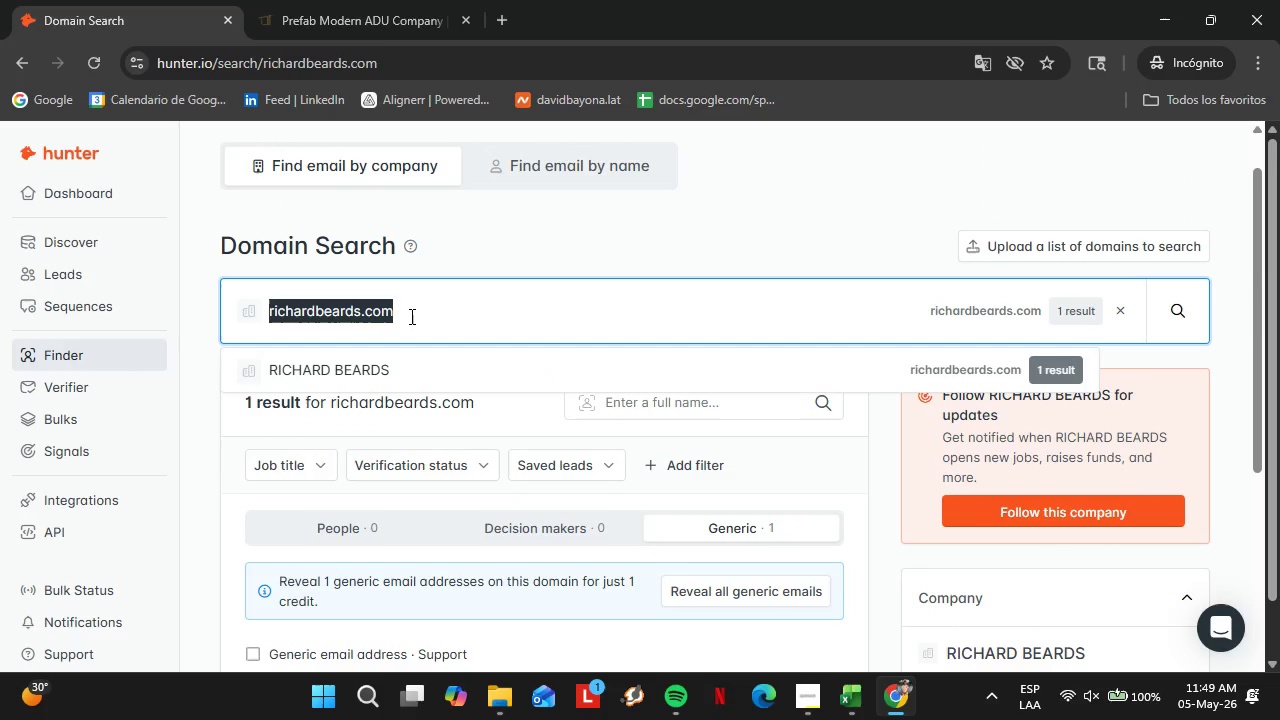 
triple_click([410, 316])
 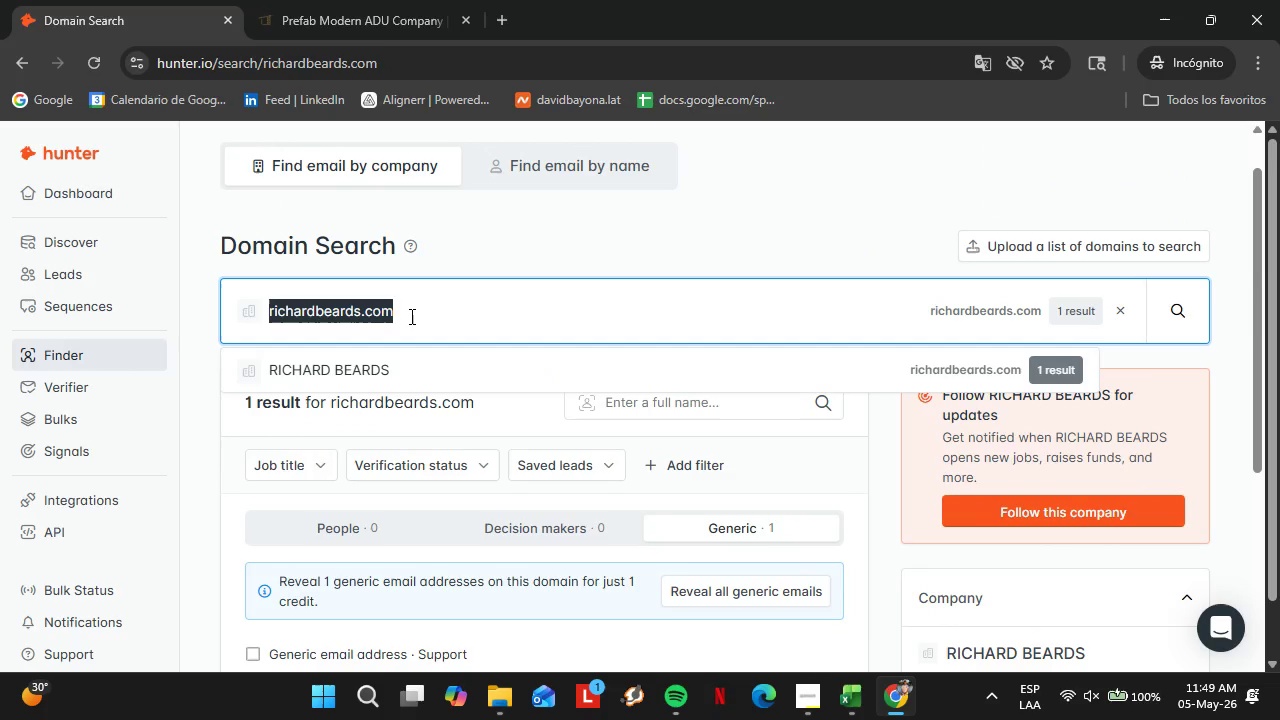 
type(kcsarchitects)
key(Backspace)
 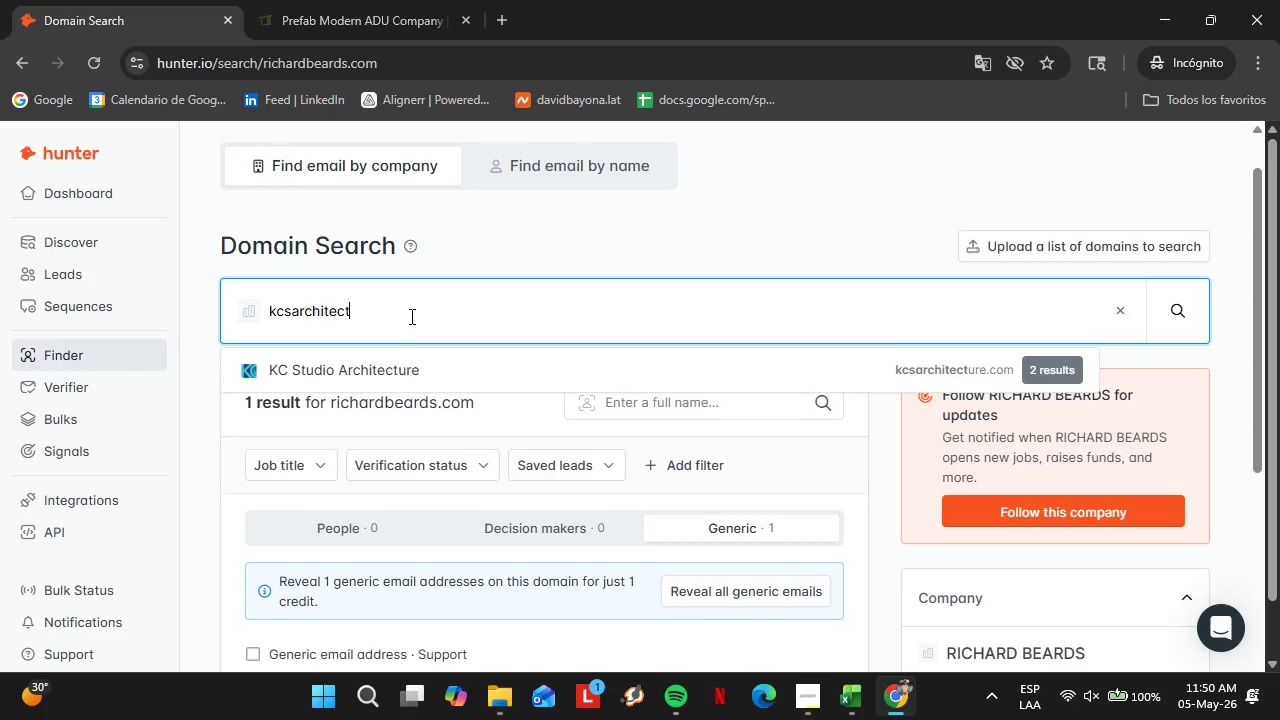 
key(ArrowDown)
 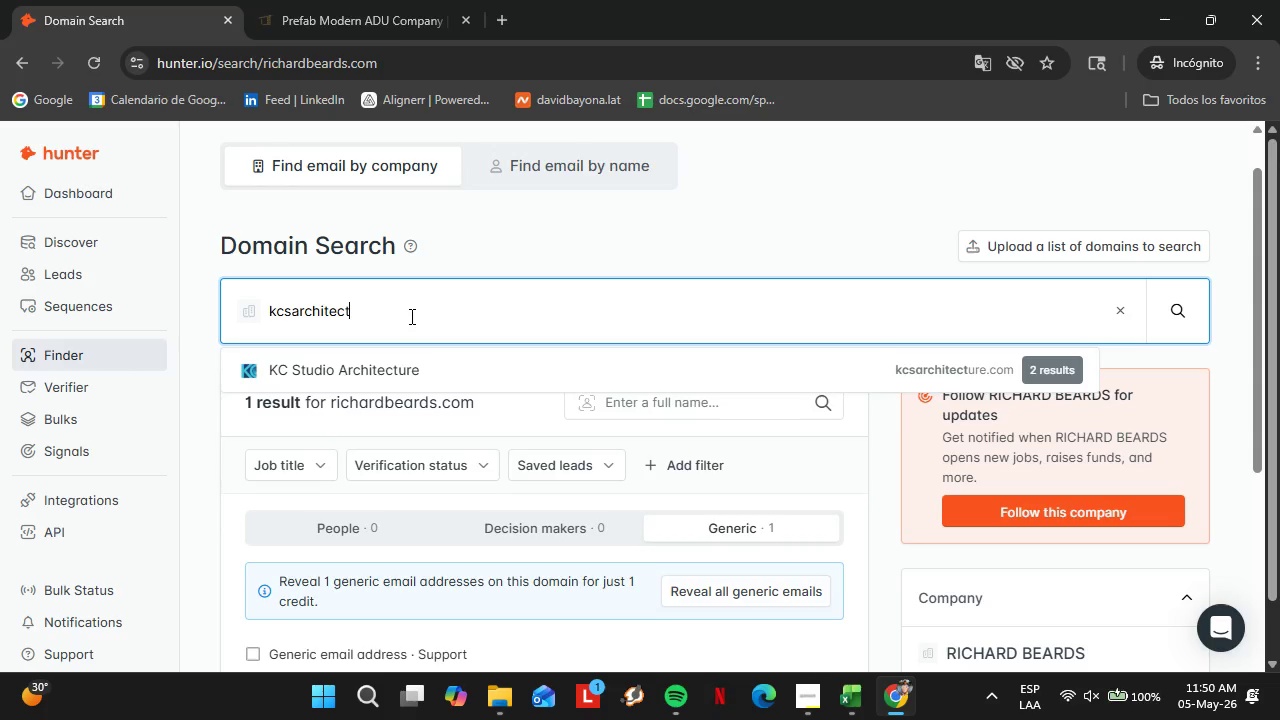 
key(Enter)
 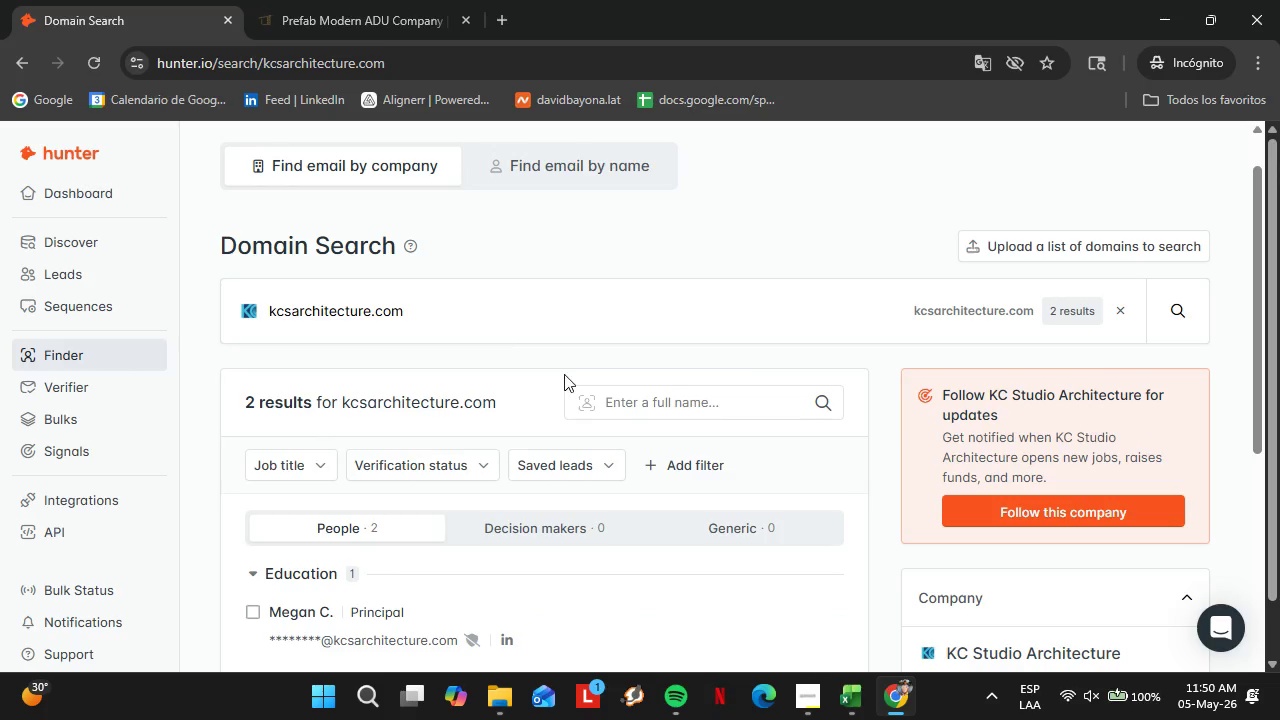 
scroll: coordinate [564, 374], scroll_direction: down, amount: 2.0
 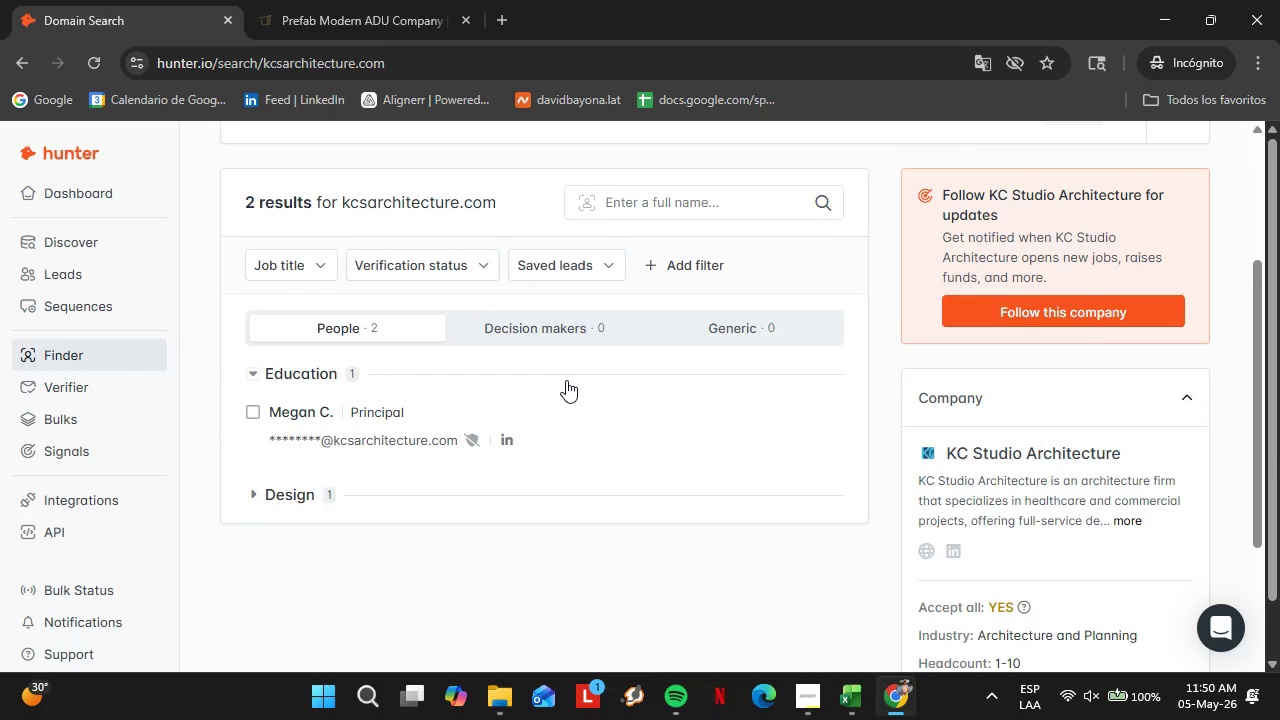 
scroll: coordinate [566, 385], scroll_direction: up, amount: 2.0
 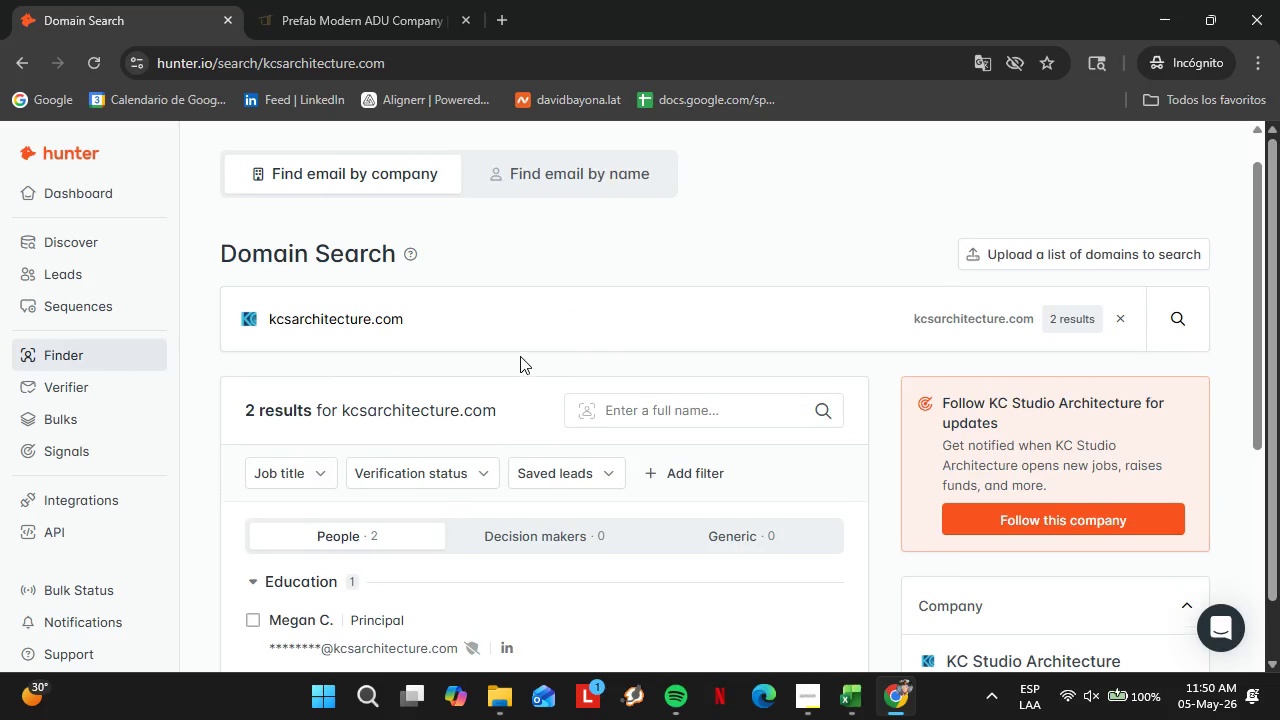 
left_click([468, 368])
 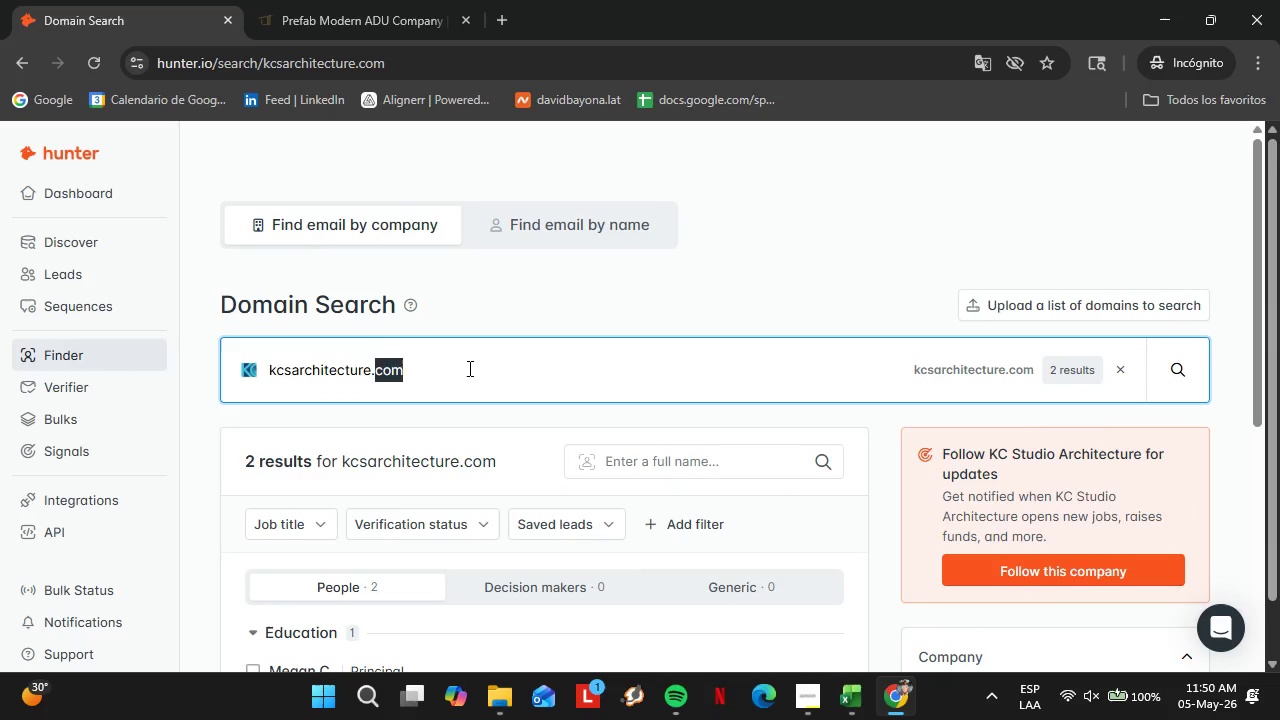 
scroll: coordinate [520, 356], scroll_direction: up, amount: 1.0
 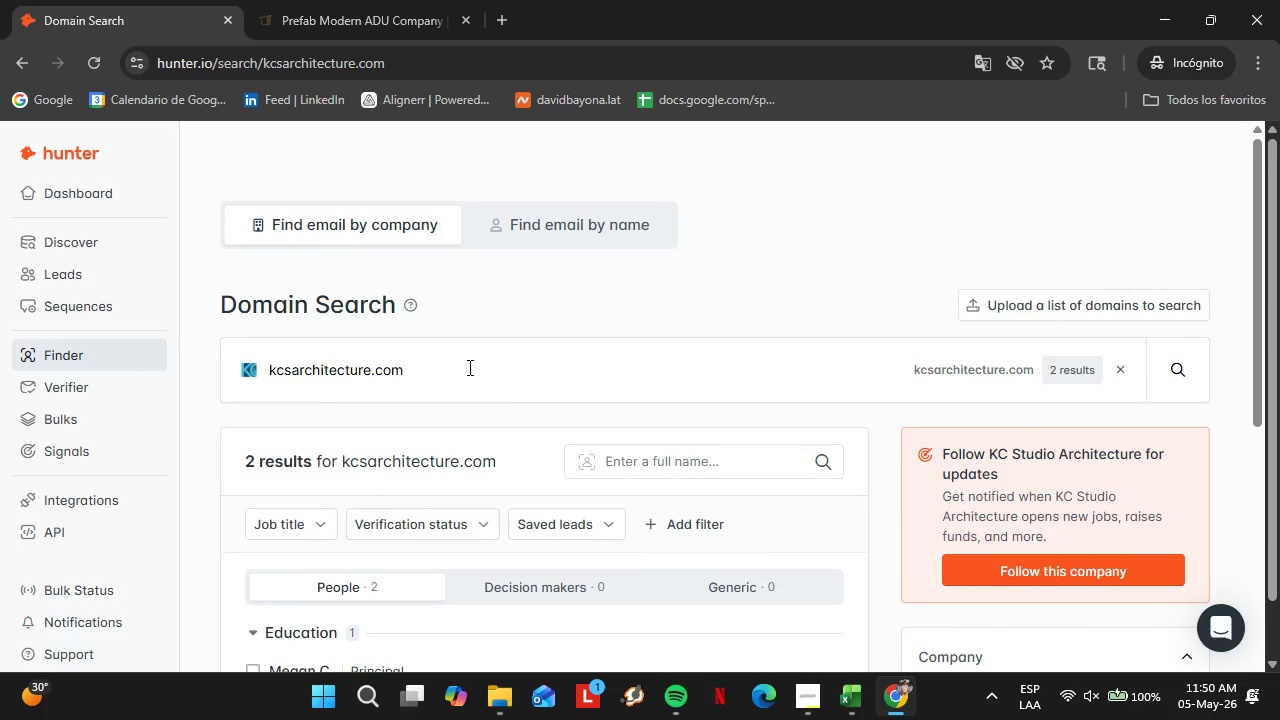 
double_click([468, 368])
 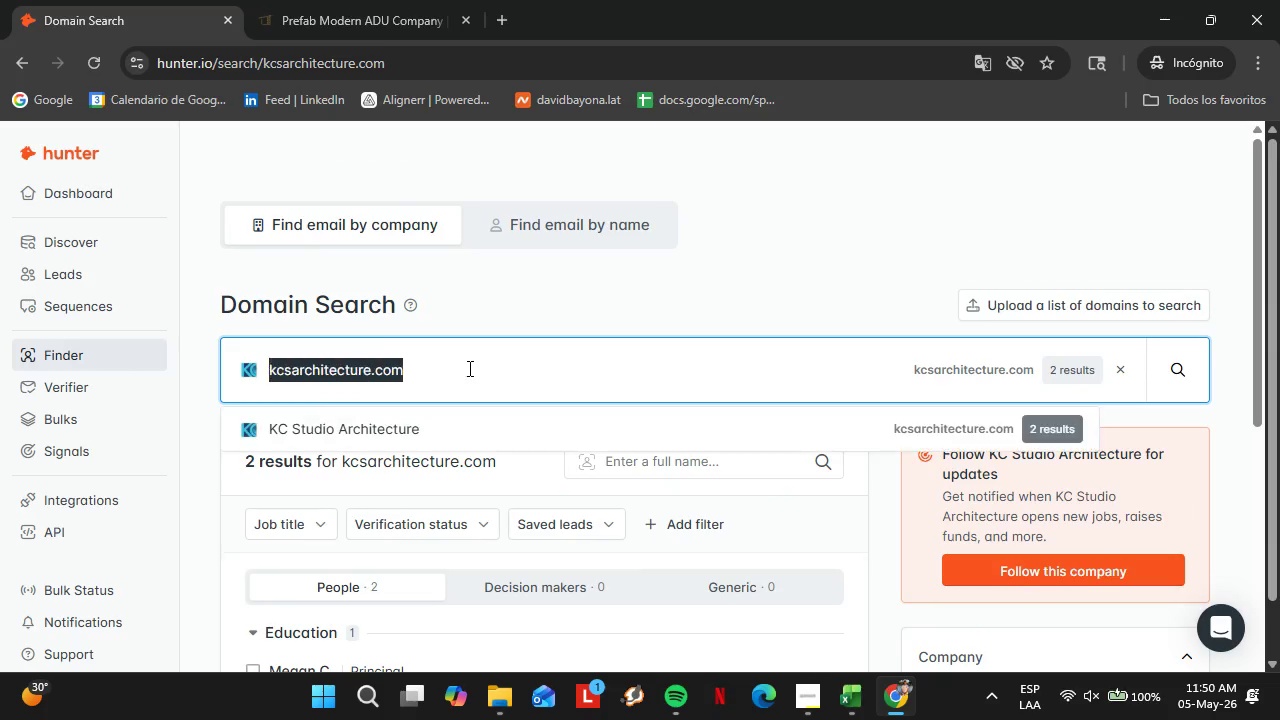 
triple_click([468, 368])
 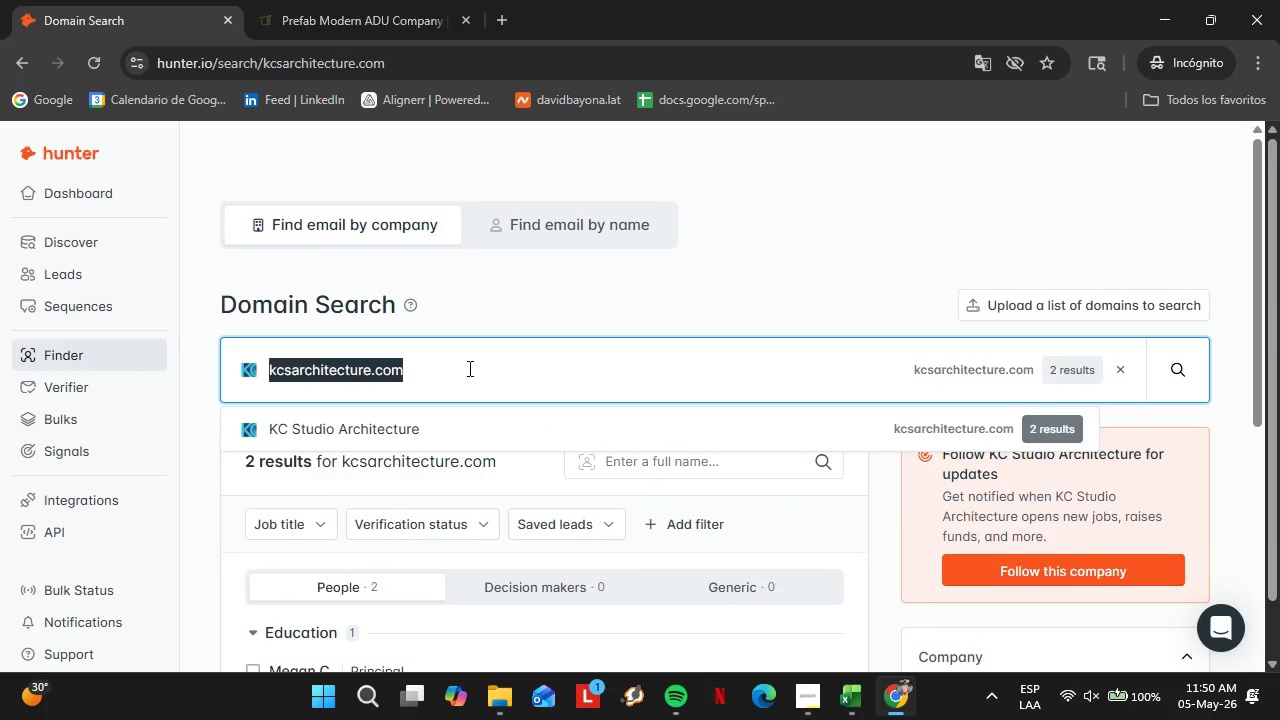 
type(mccoy-architects)
 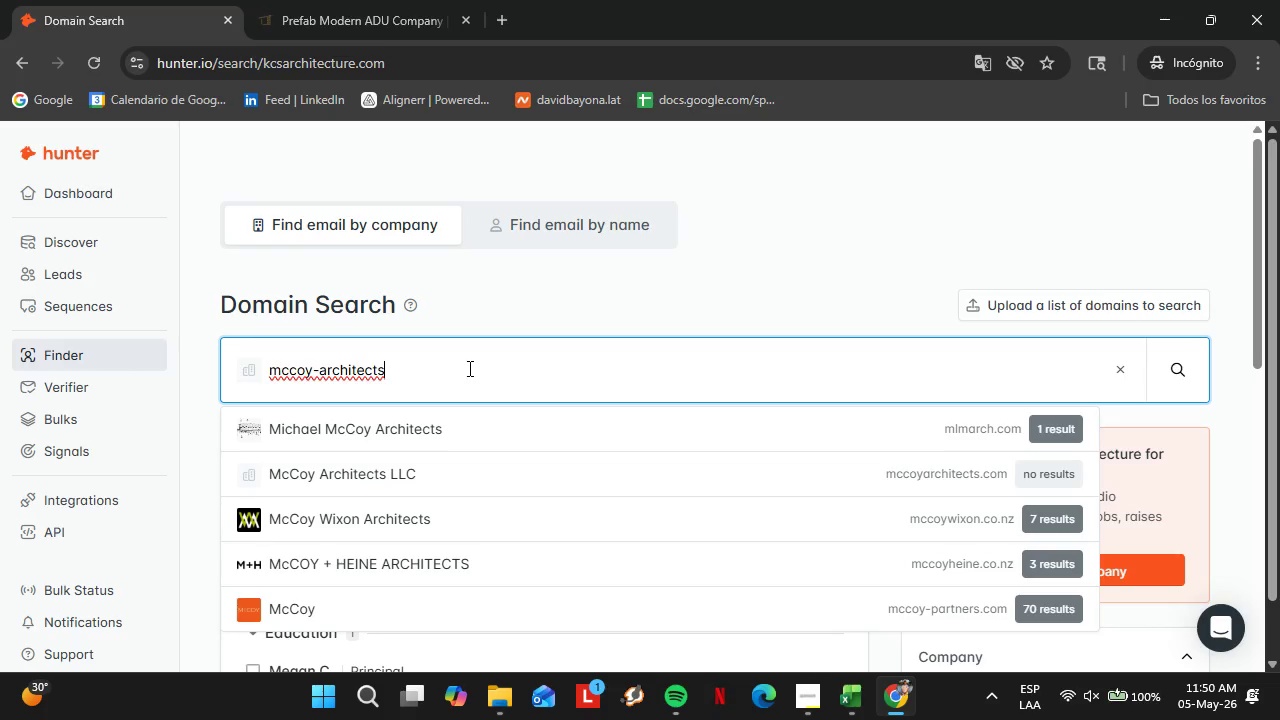 
type(.com)
 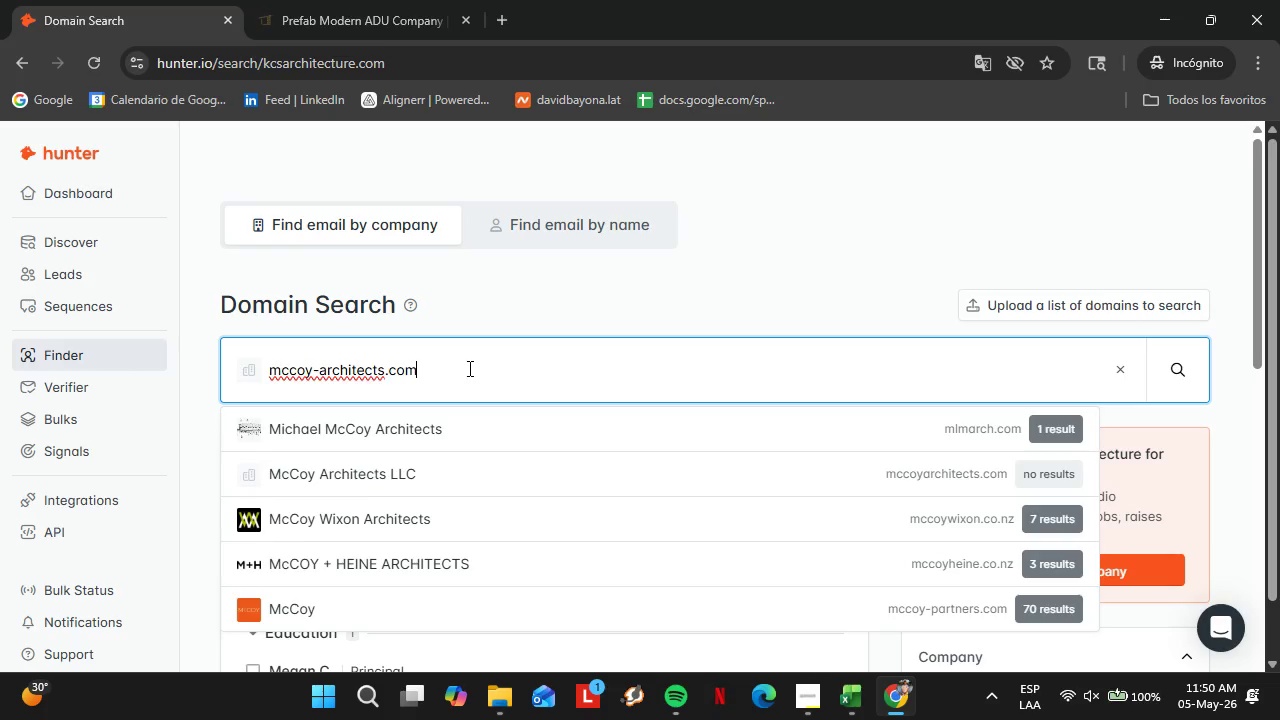 
key(Enter)
 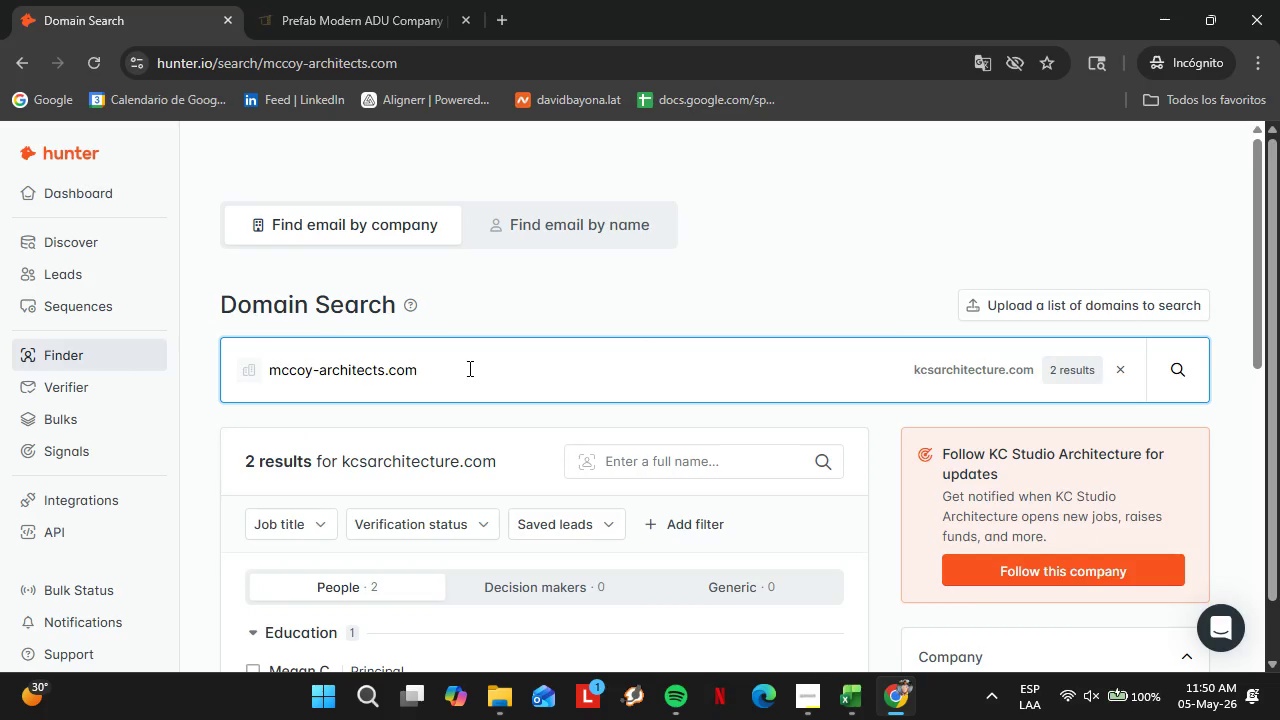 
double_click([468, 368])
 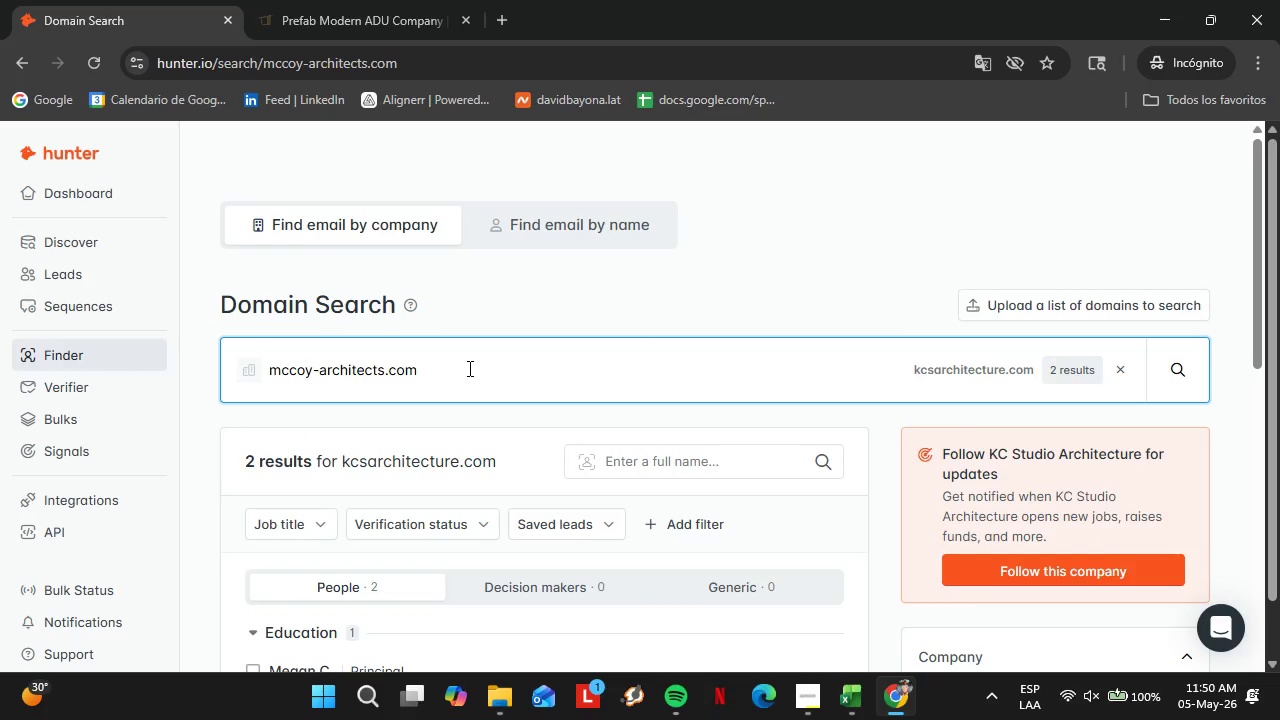 
triple_click([468, 368])
 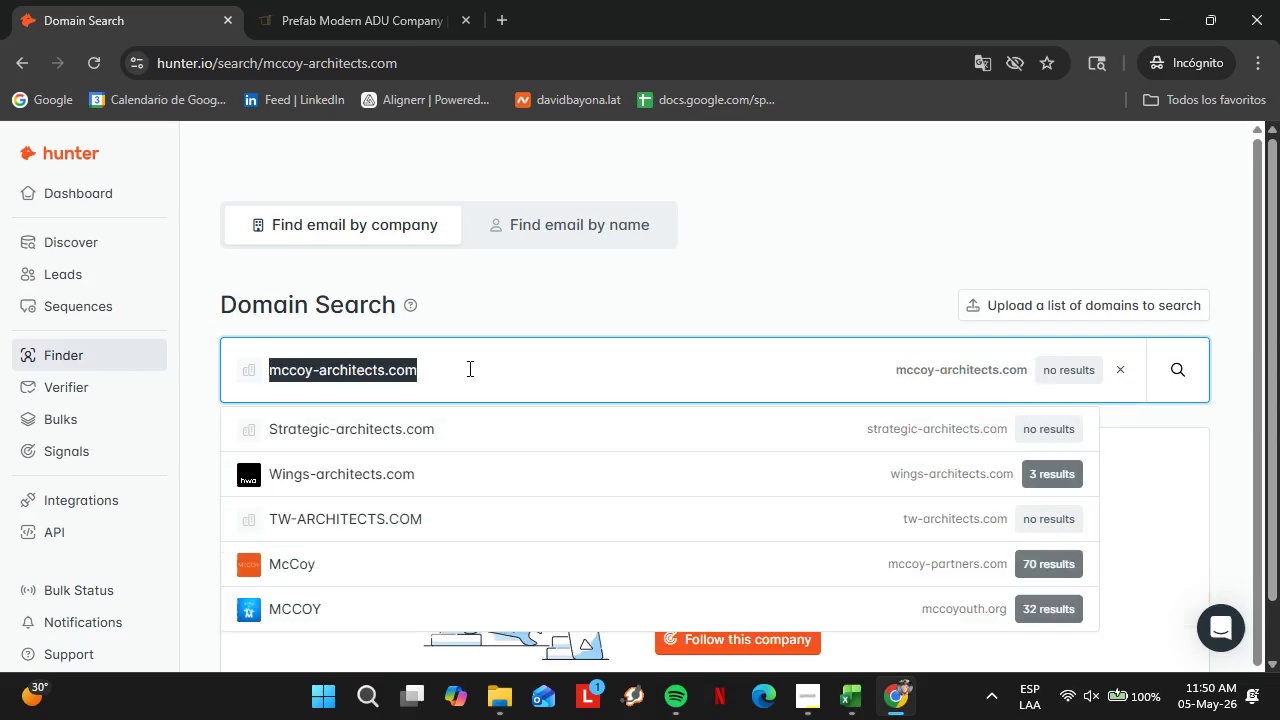 
triple_click([468, 368])
 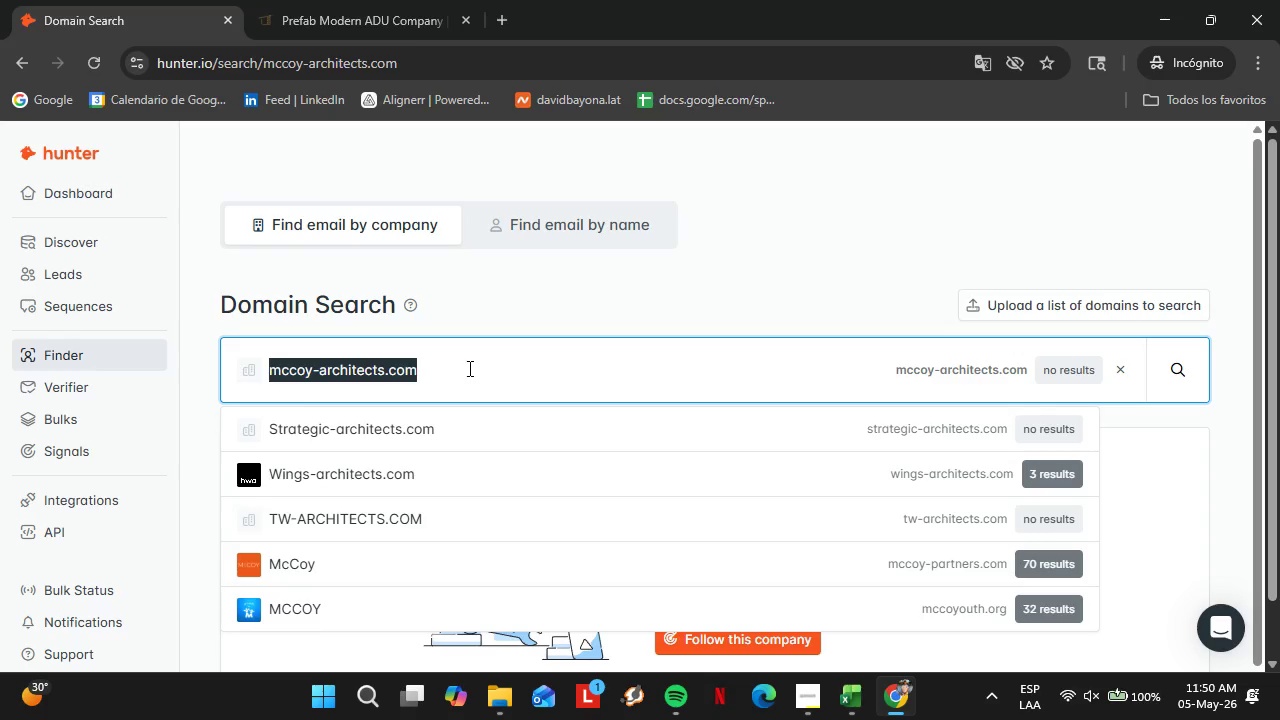 
triple_click([468, 368])
 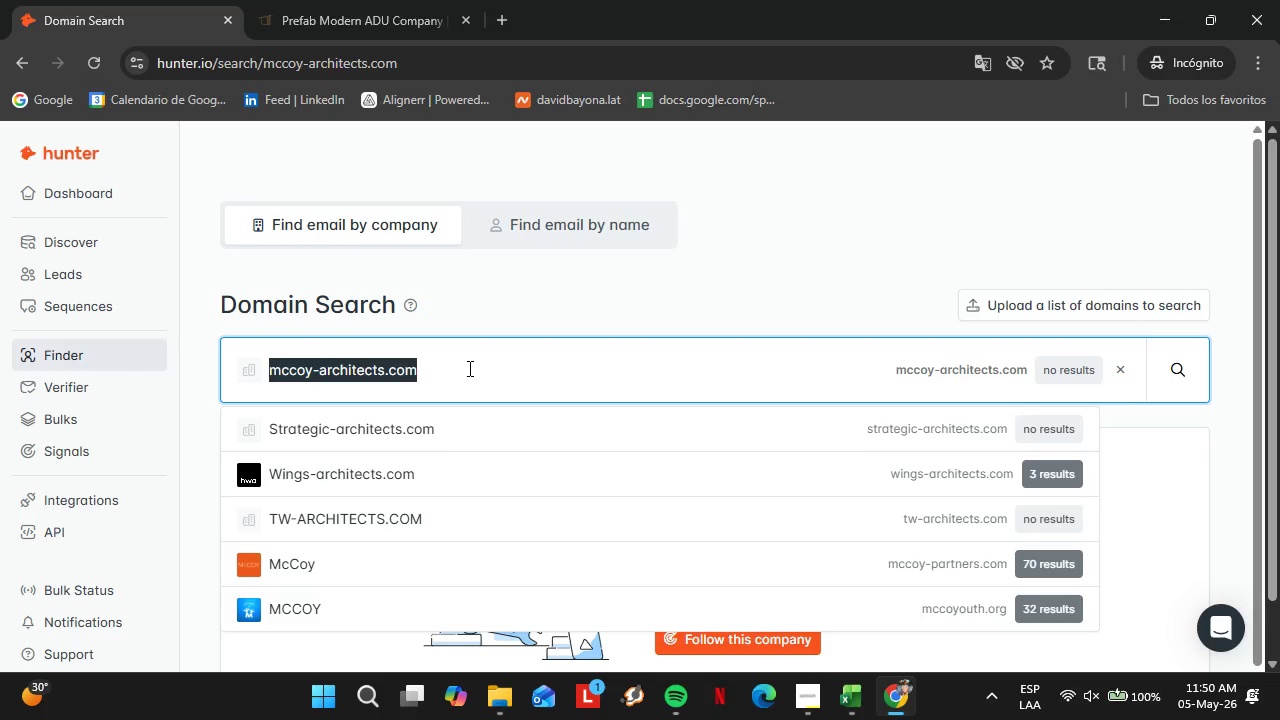 
type(h)
key(Backspace)
type(hsu-)
 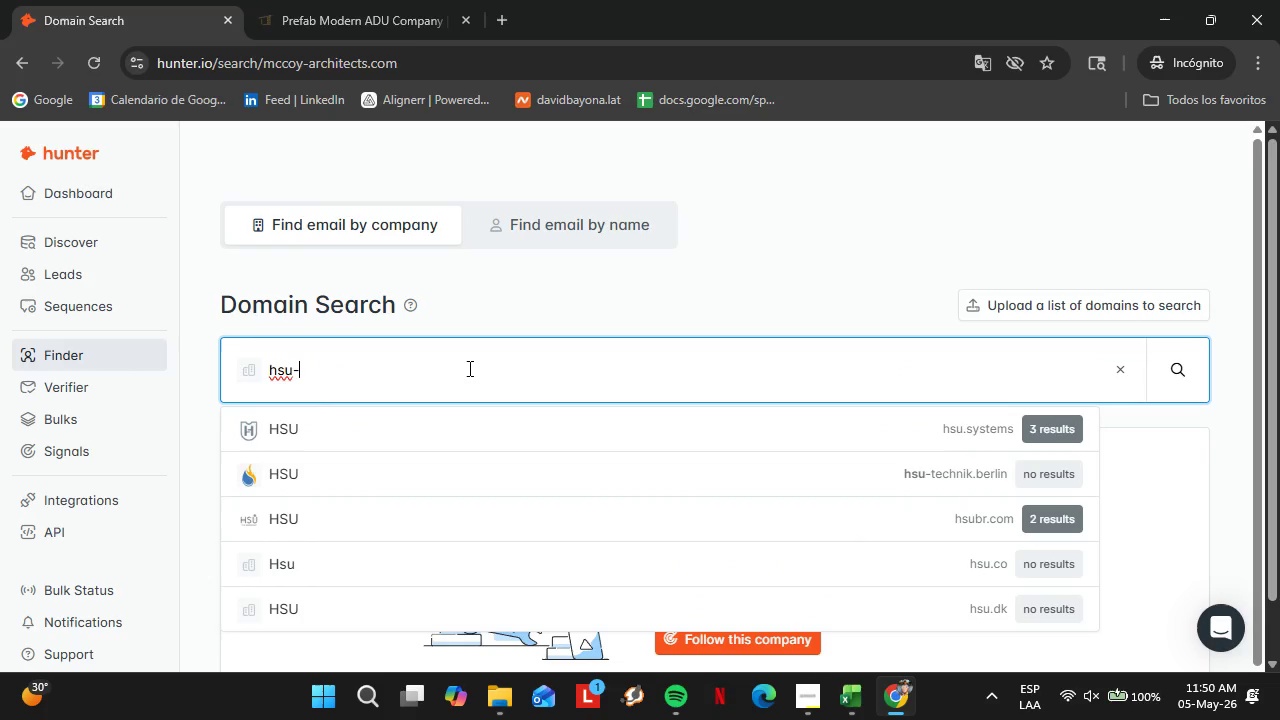 
type(mccullough.com)
 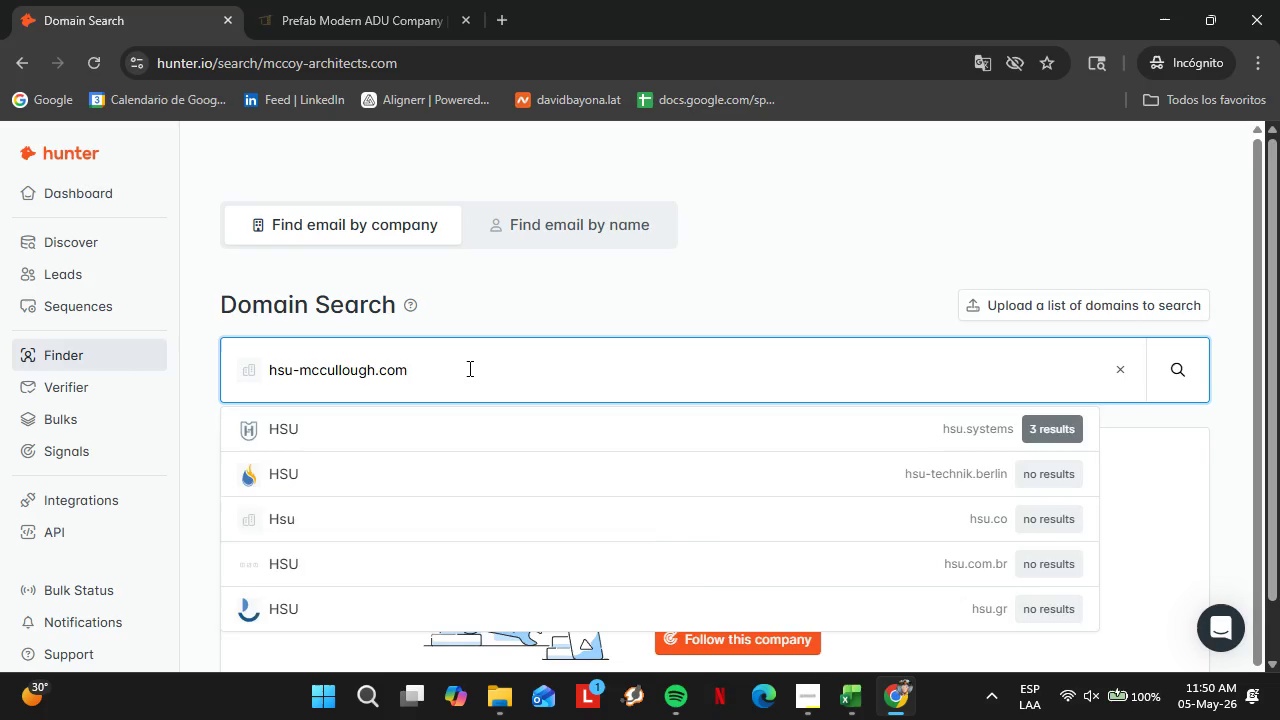 
key(Enter)
 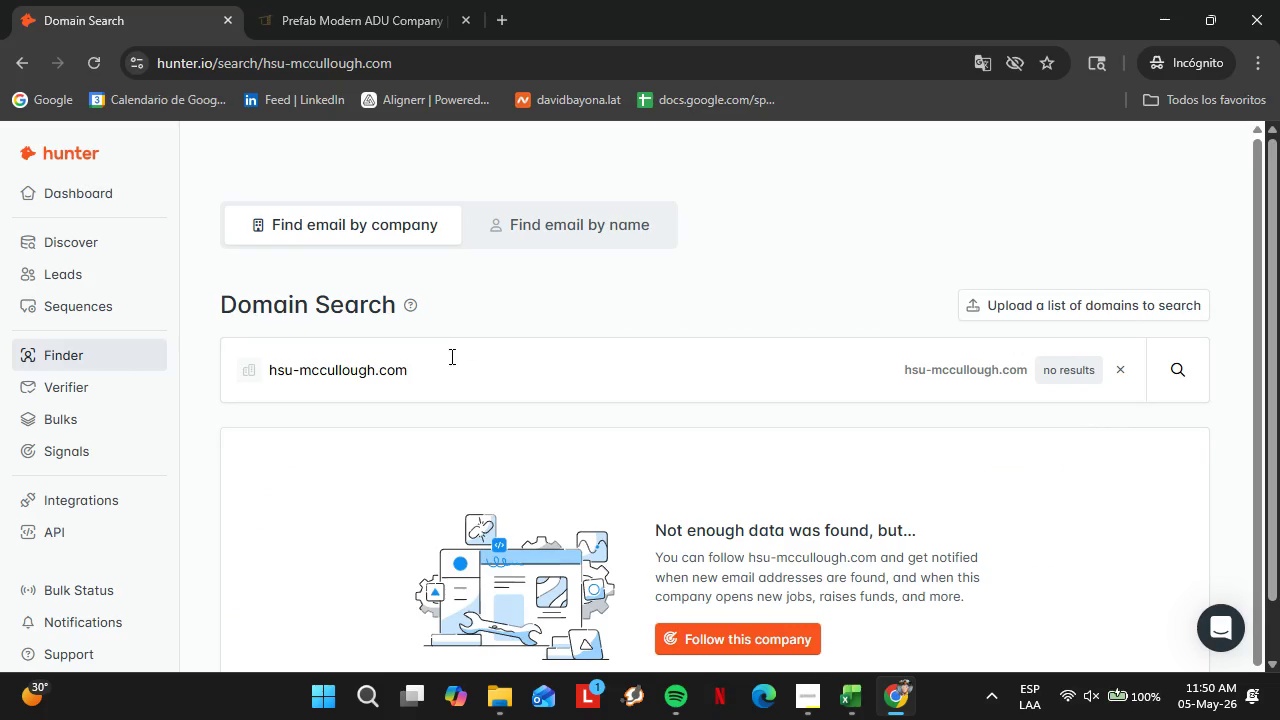 
double_click([449, 357])
 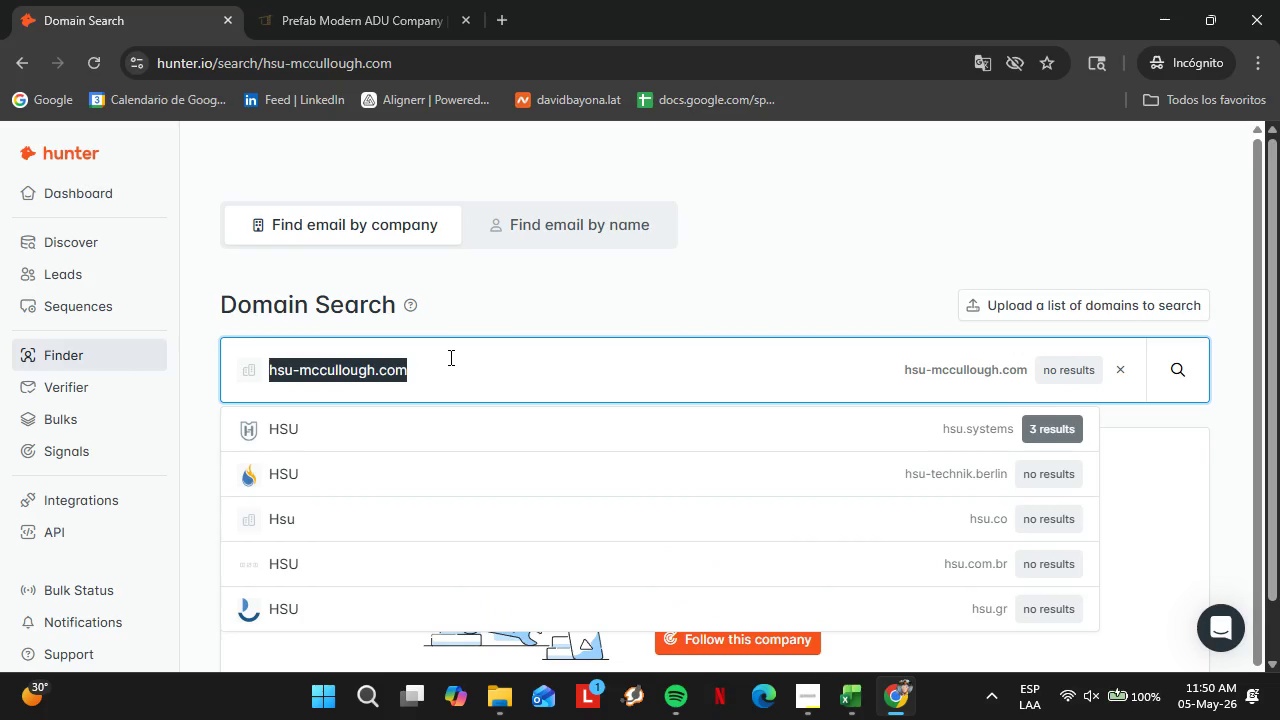 
triple_click([449, 357])
 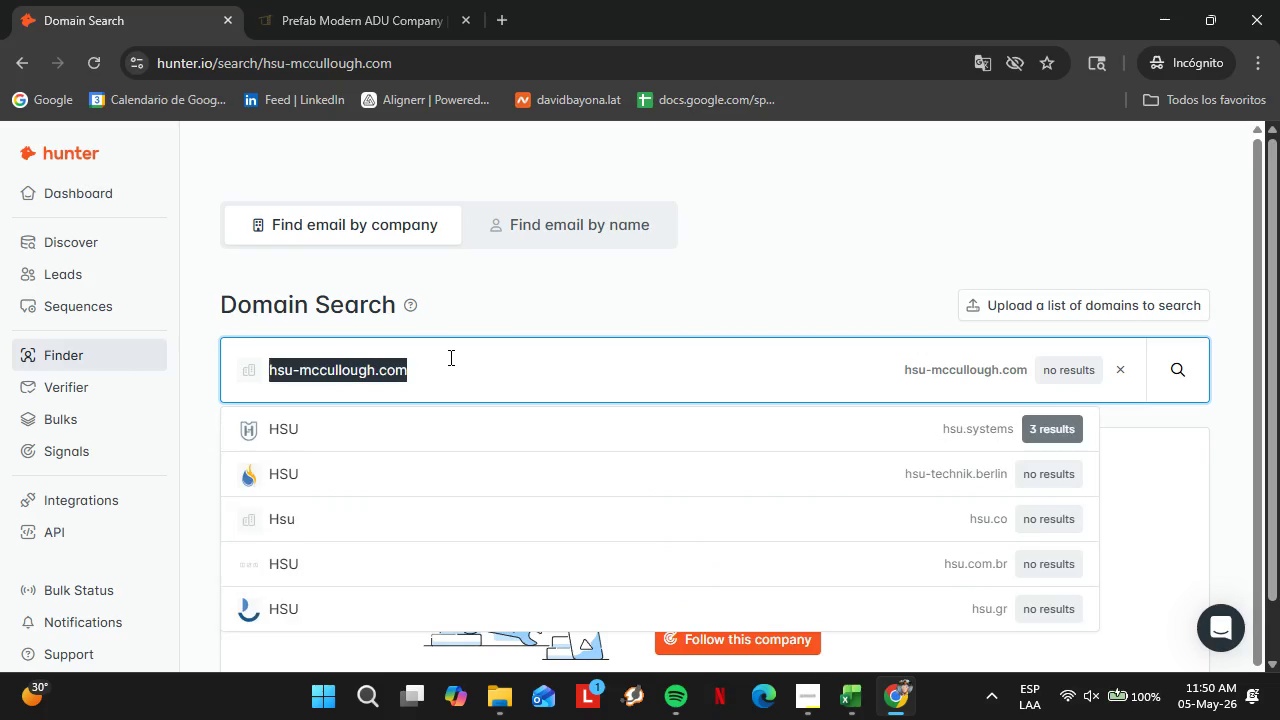 
type(oplusl.cmo)
key(Backspace)
key(Backspace)
 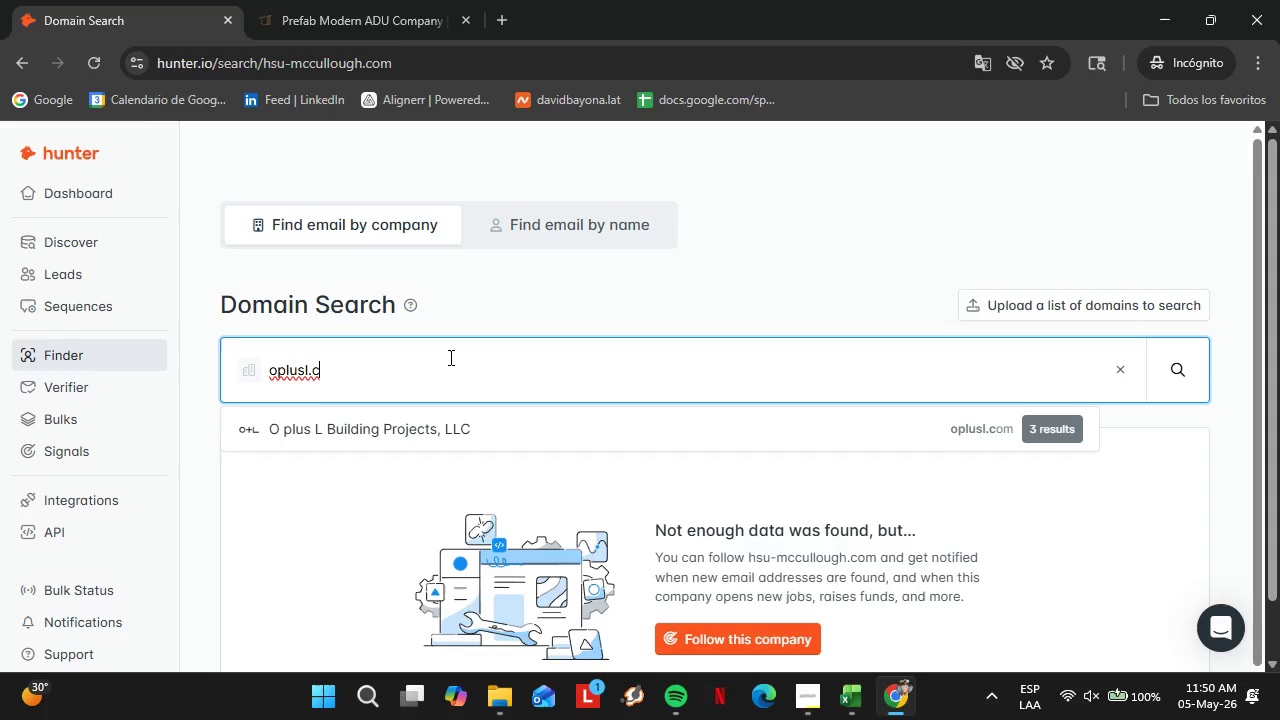 
wait(13.61)
 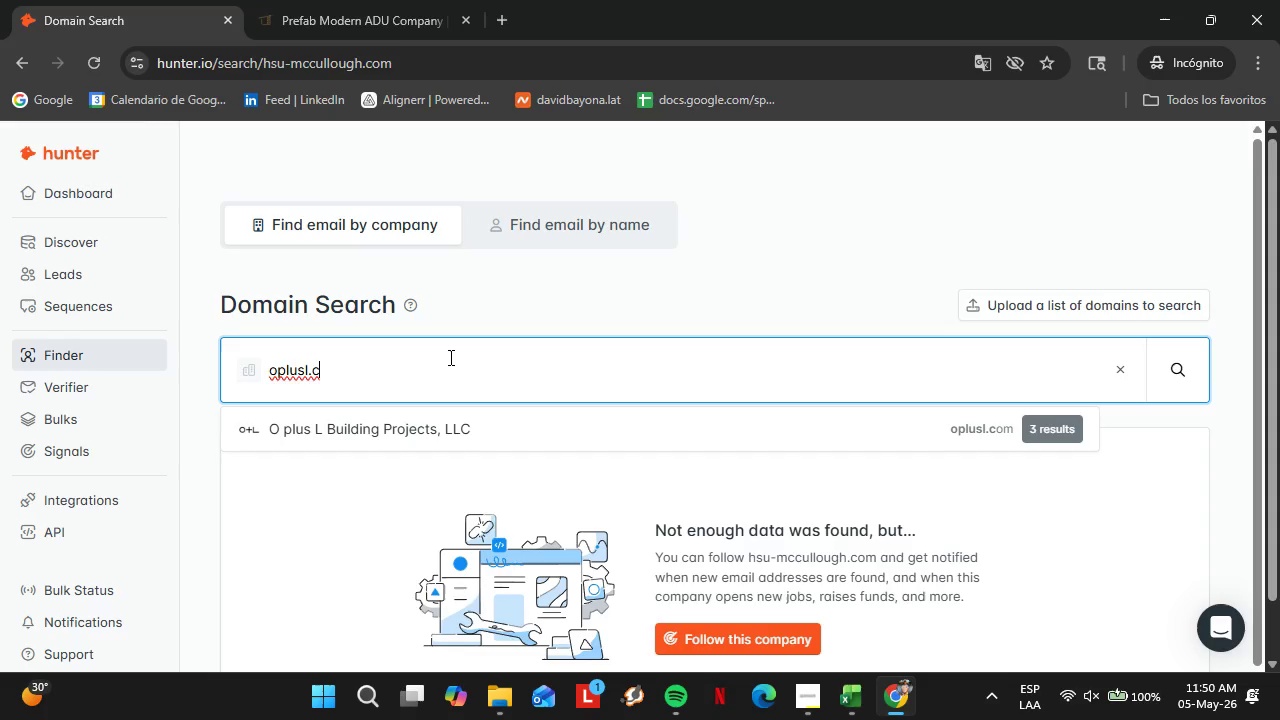 
left_click([453, 424])
 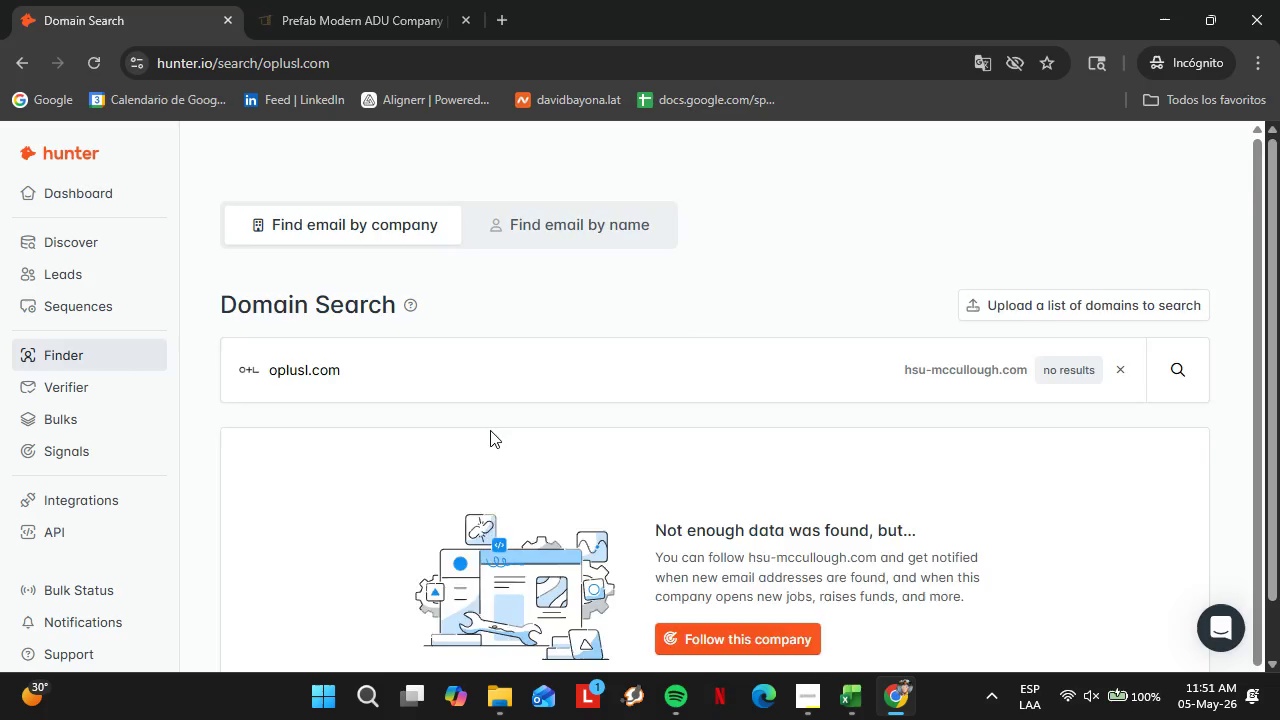 
scroll: coordinate [553, 439], scroll_direction: down, amount: 3.0
 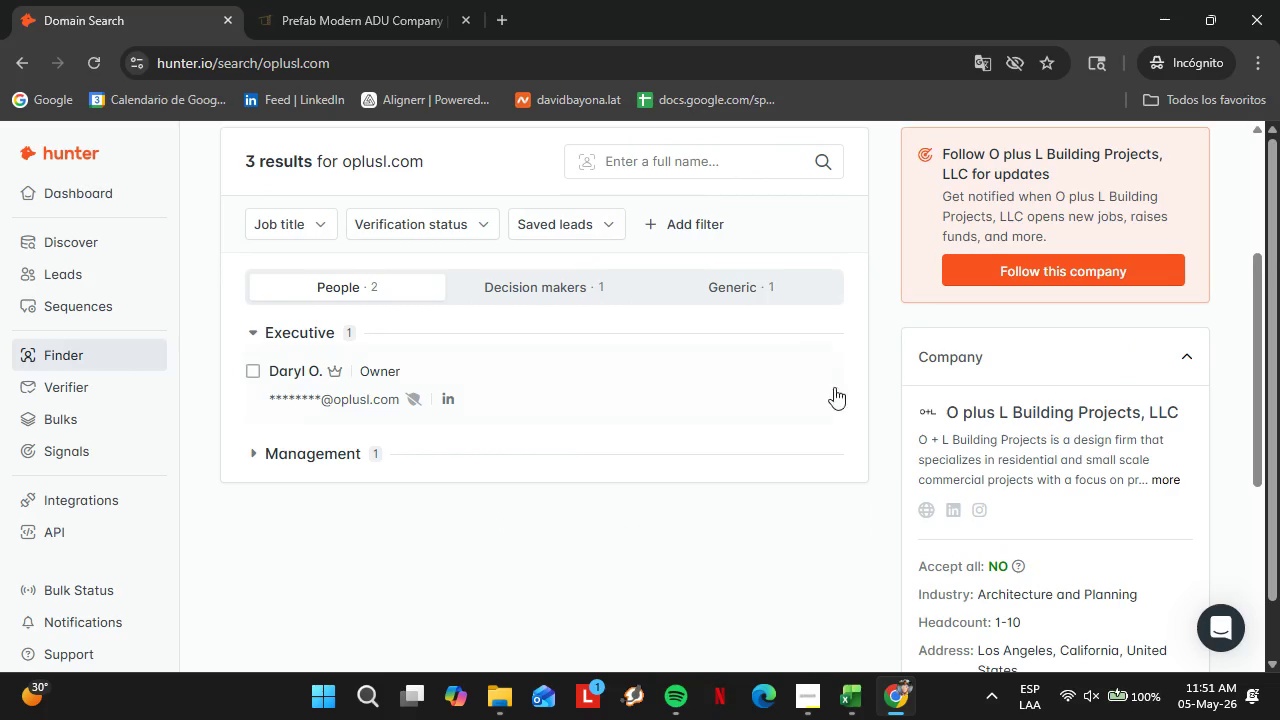 
left_click([824, 386])
 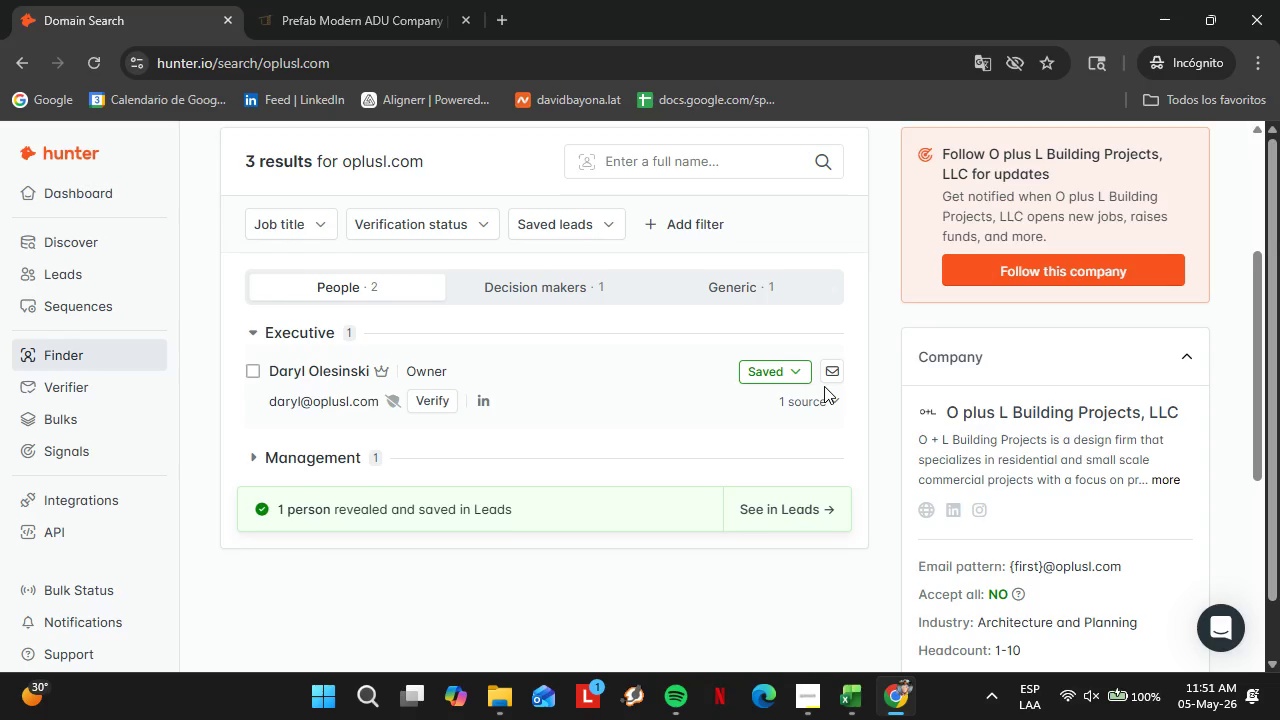 
wait(30.81)
 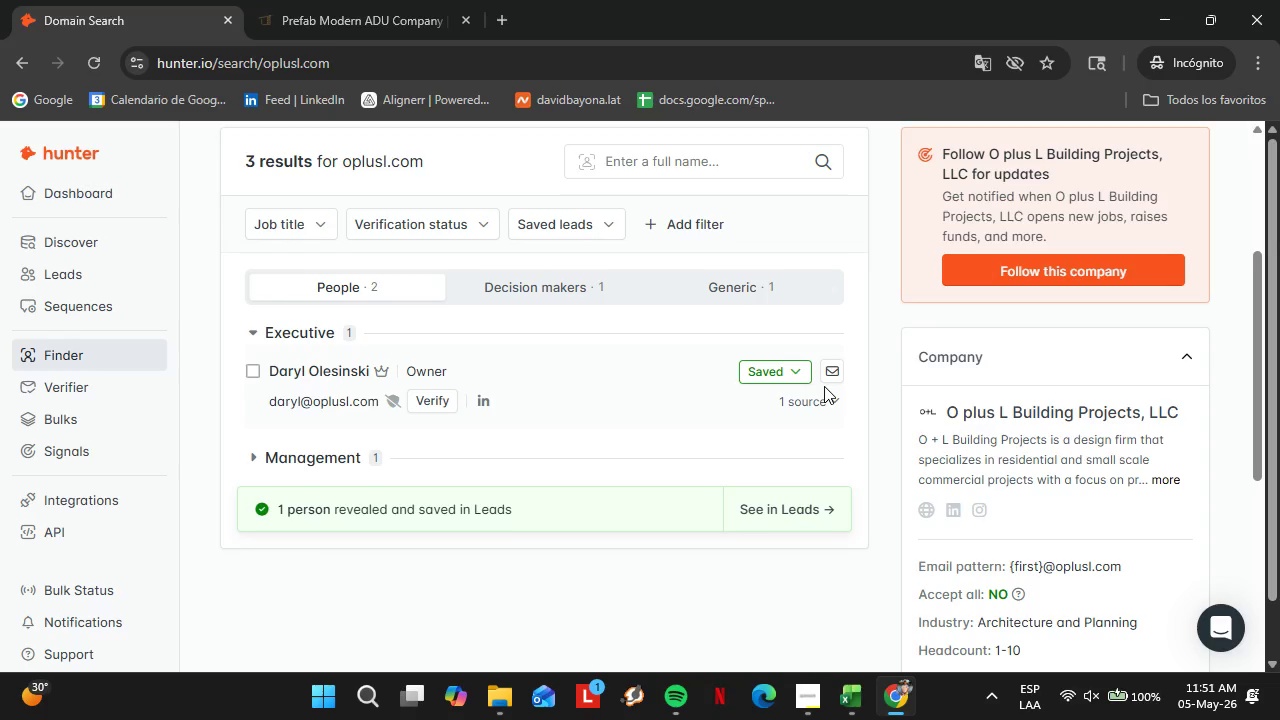 
left_click([433, 398])
 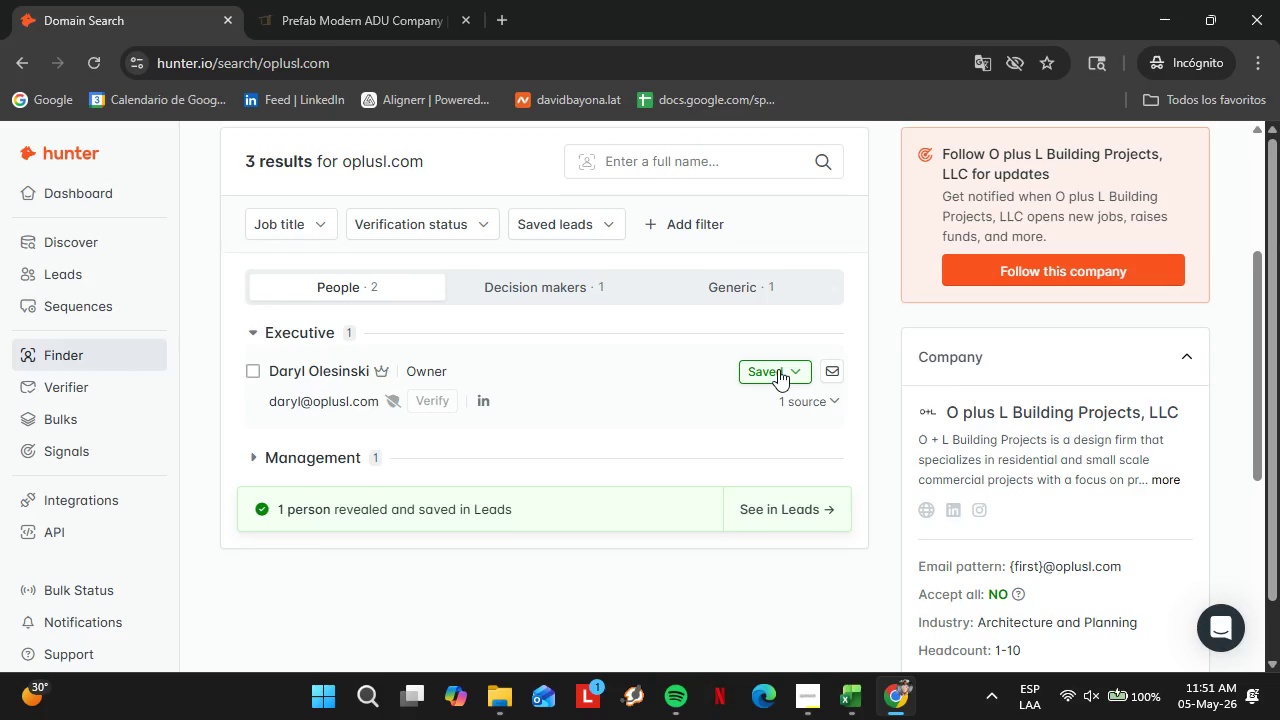 
left_click([779, 369])
 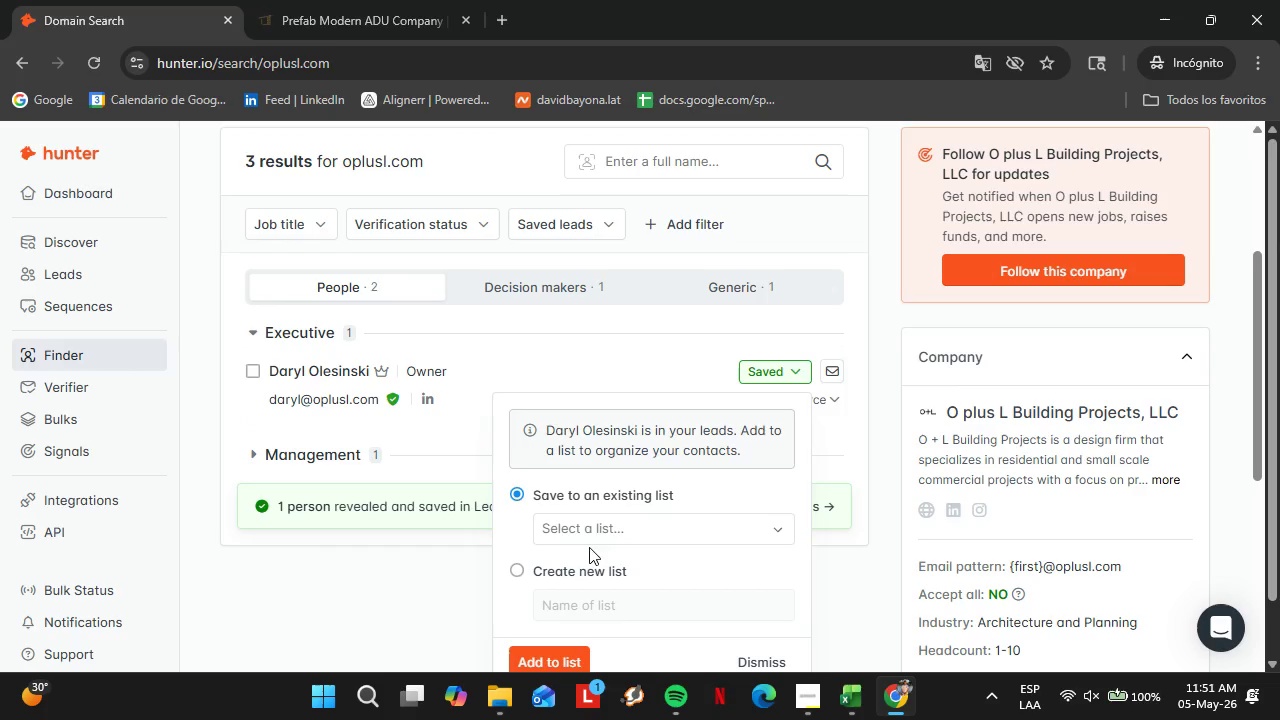 
double_click([587, 536])
 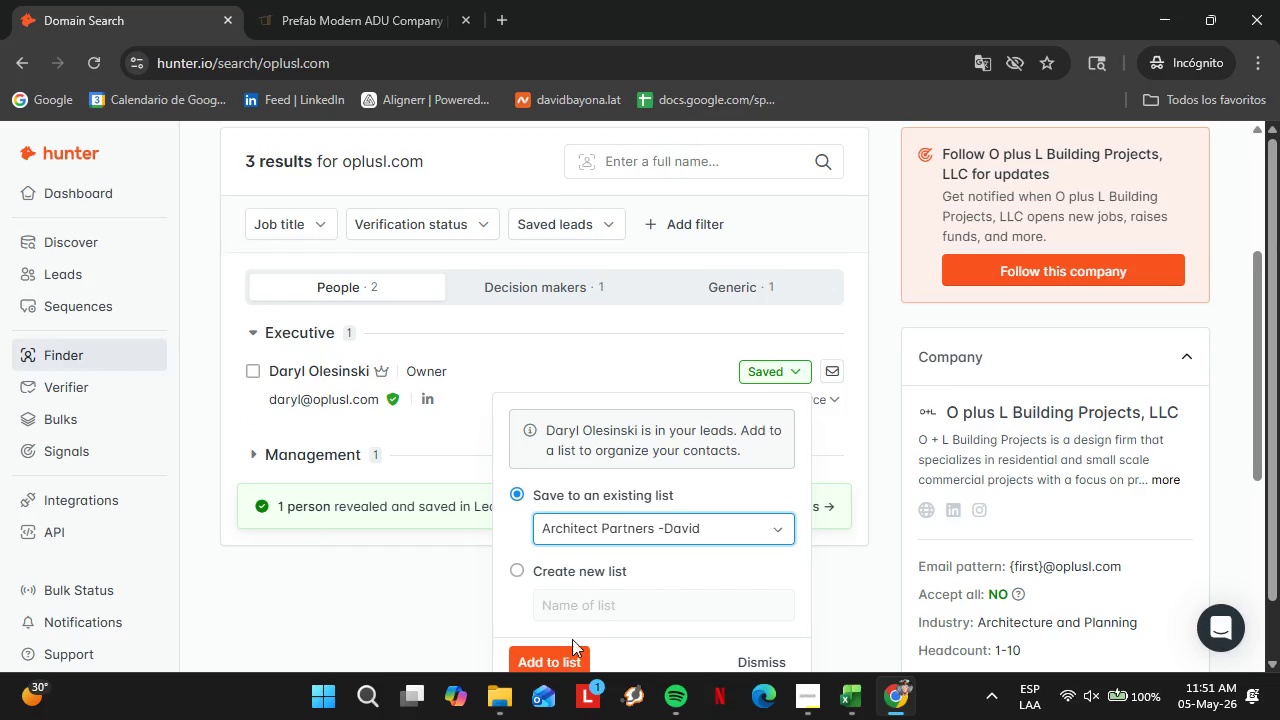 
double_click([564, 644])
 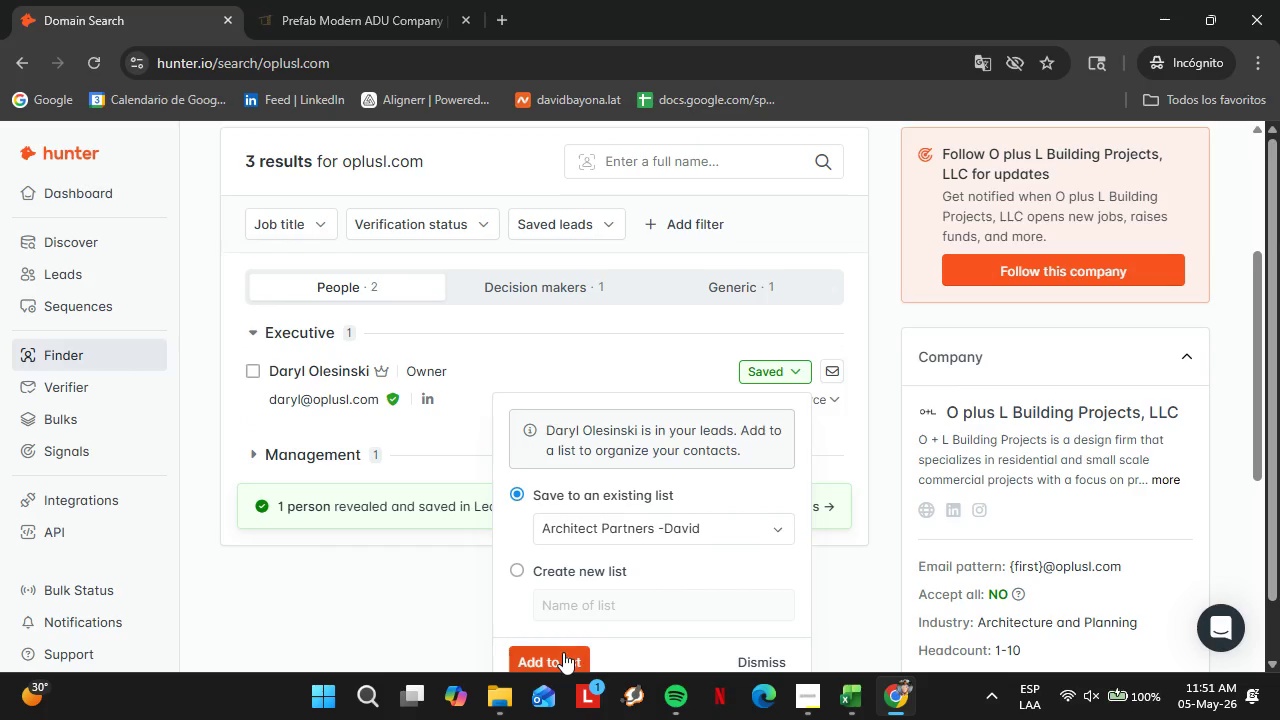 
triple_click([563, 652])
 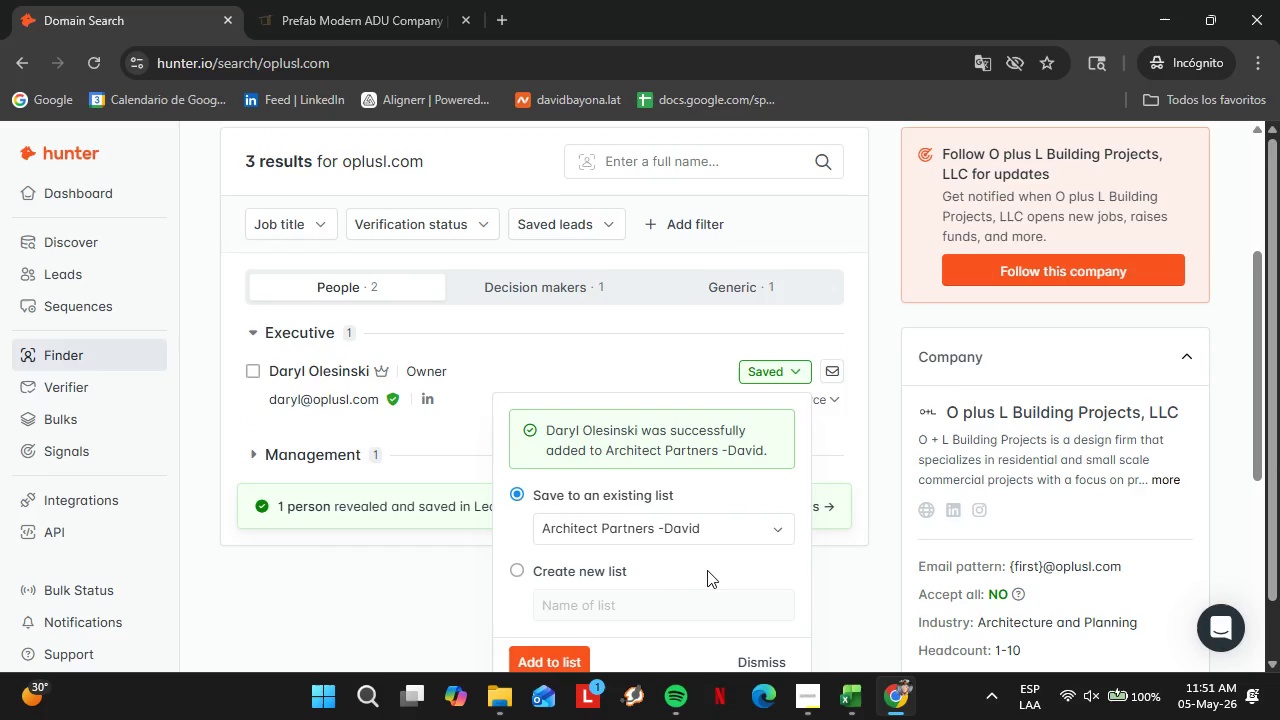 
scroll: coordinate [697, 561], scroll_direction: down, amount: 1.0
 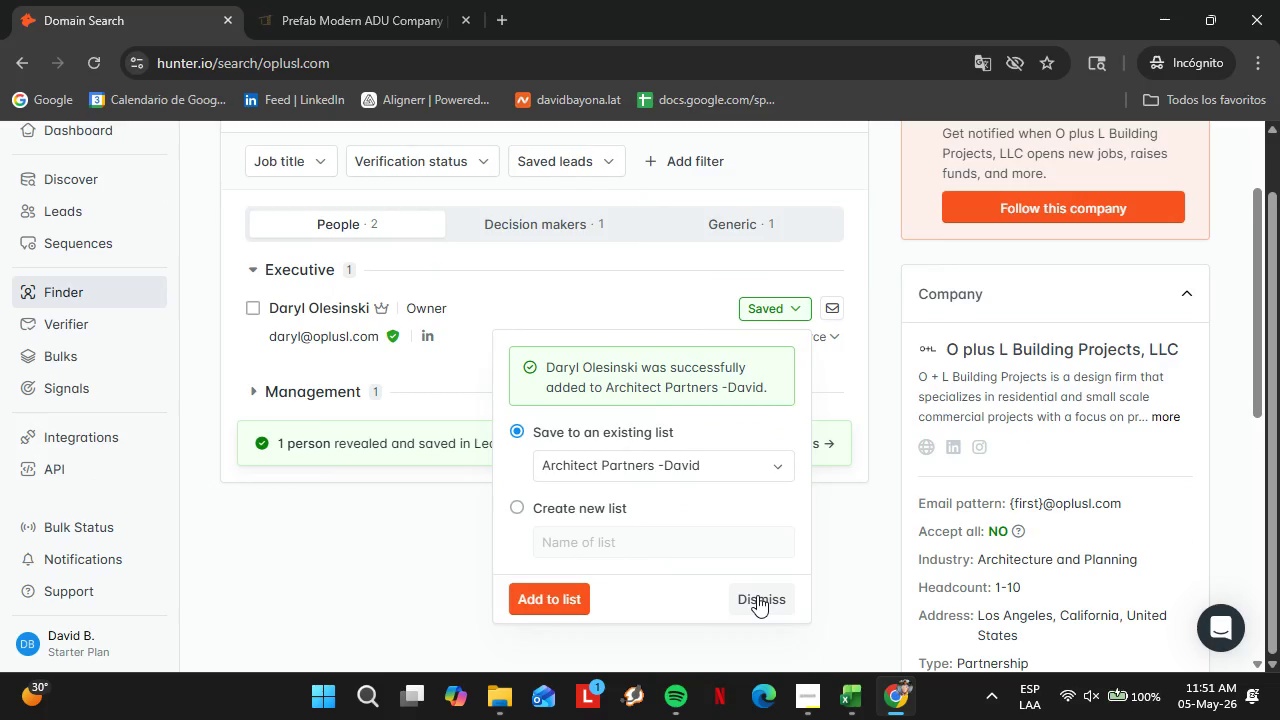 
left_click([570, 594])
 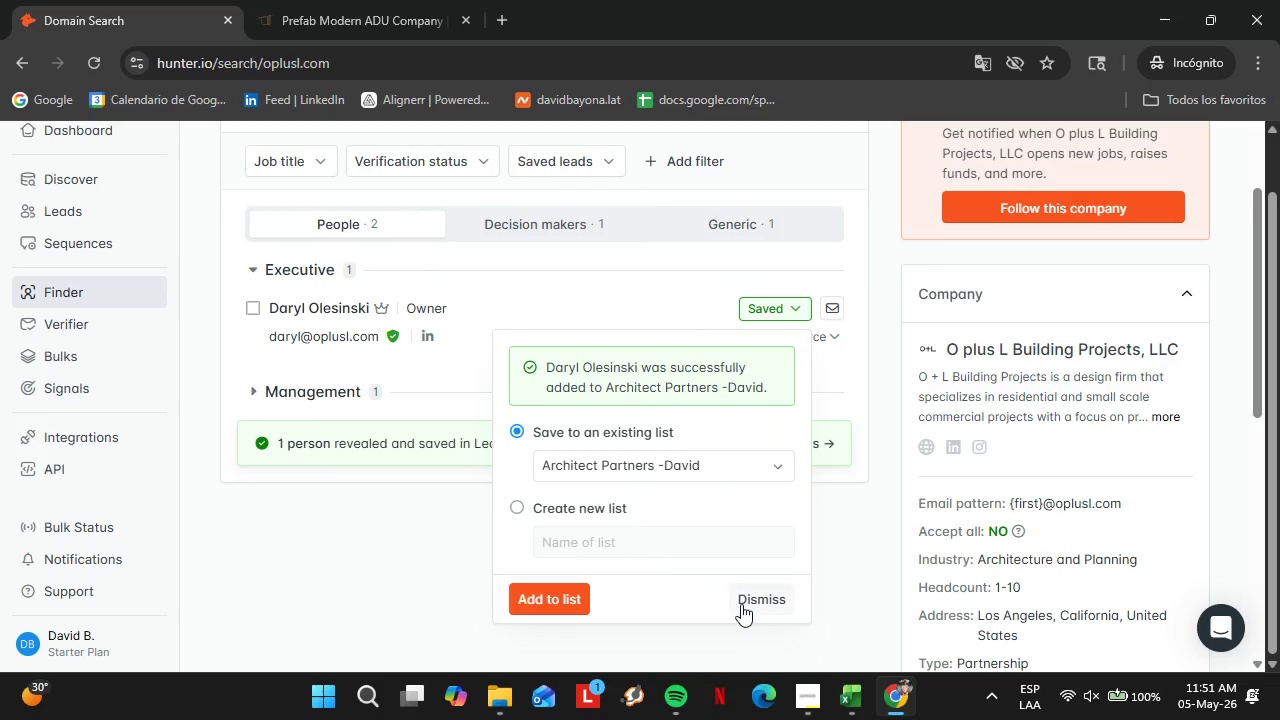 
left_click([747, 601])
 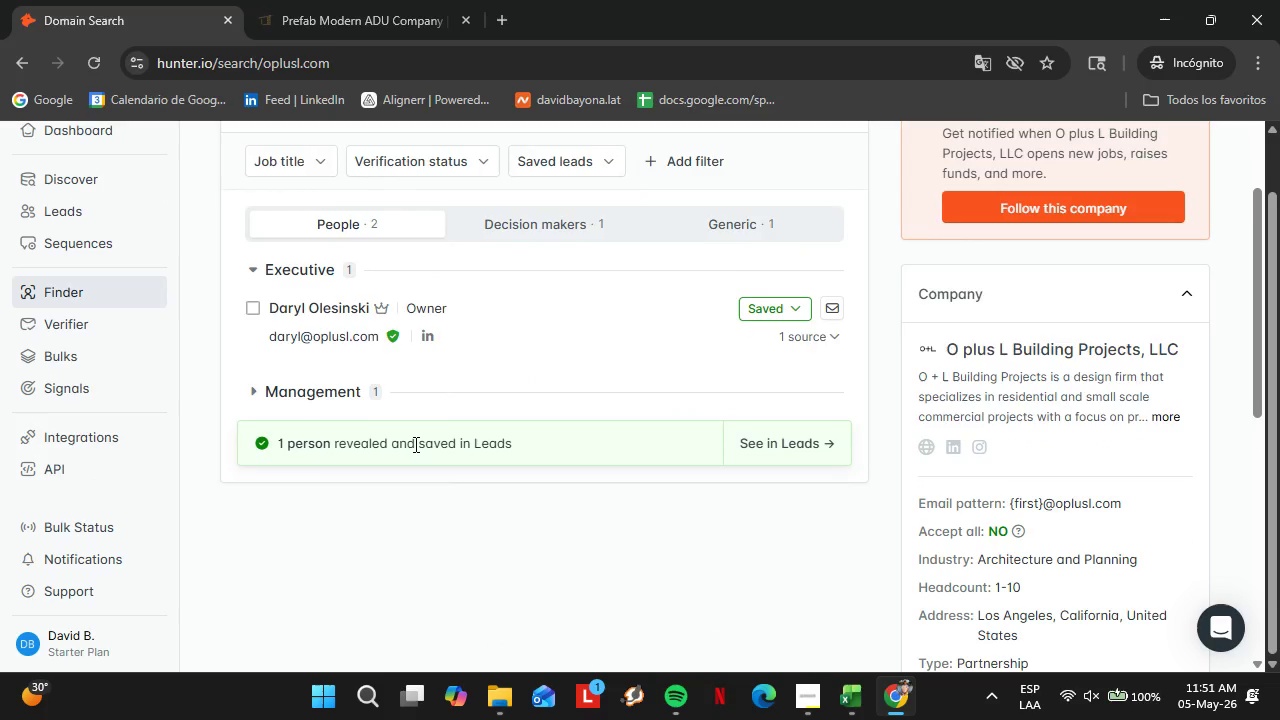 
scroll: coordinate [414, 444], scroll_direction: up, amount: 1.0
 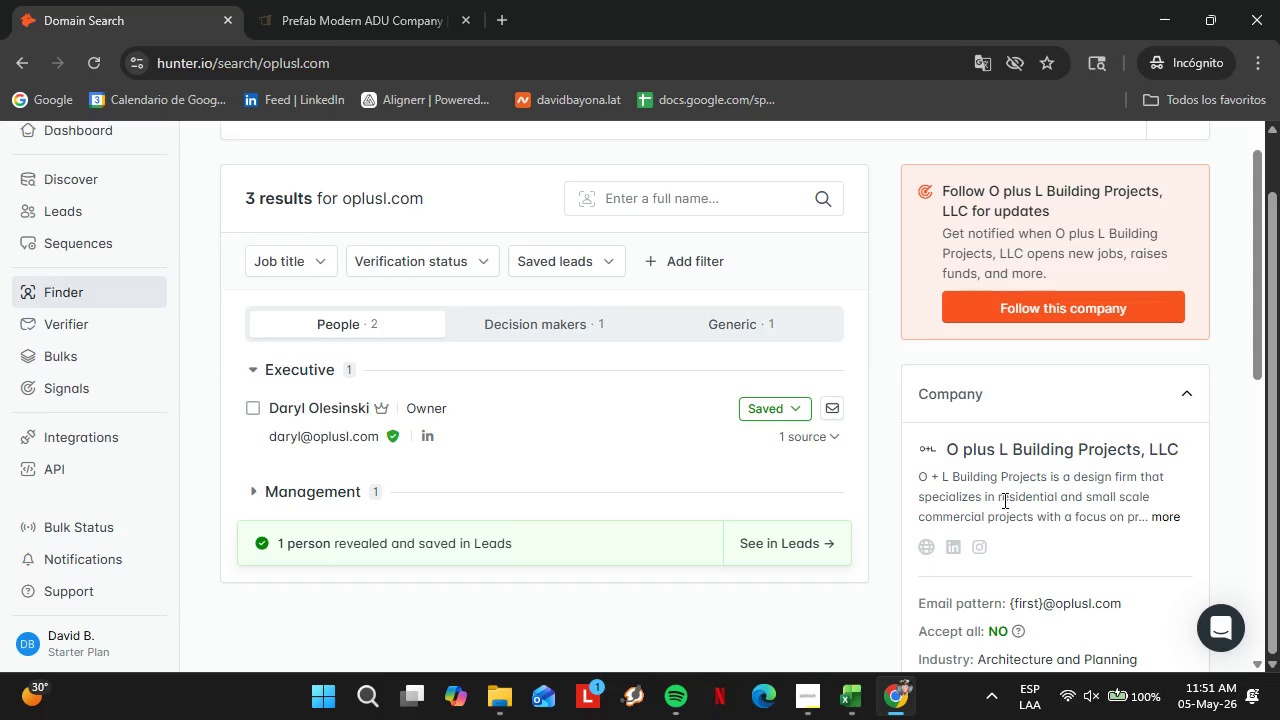 
left_click_drag(start_coordinate=[999, 500], to_coordinate=[1033, 517])
 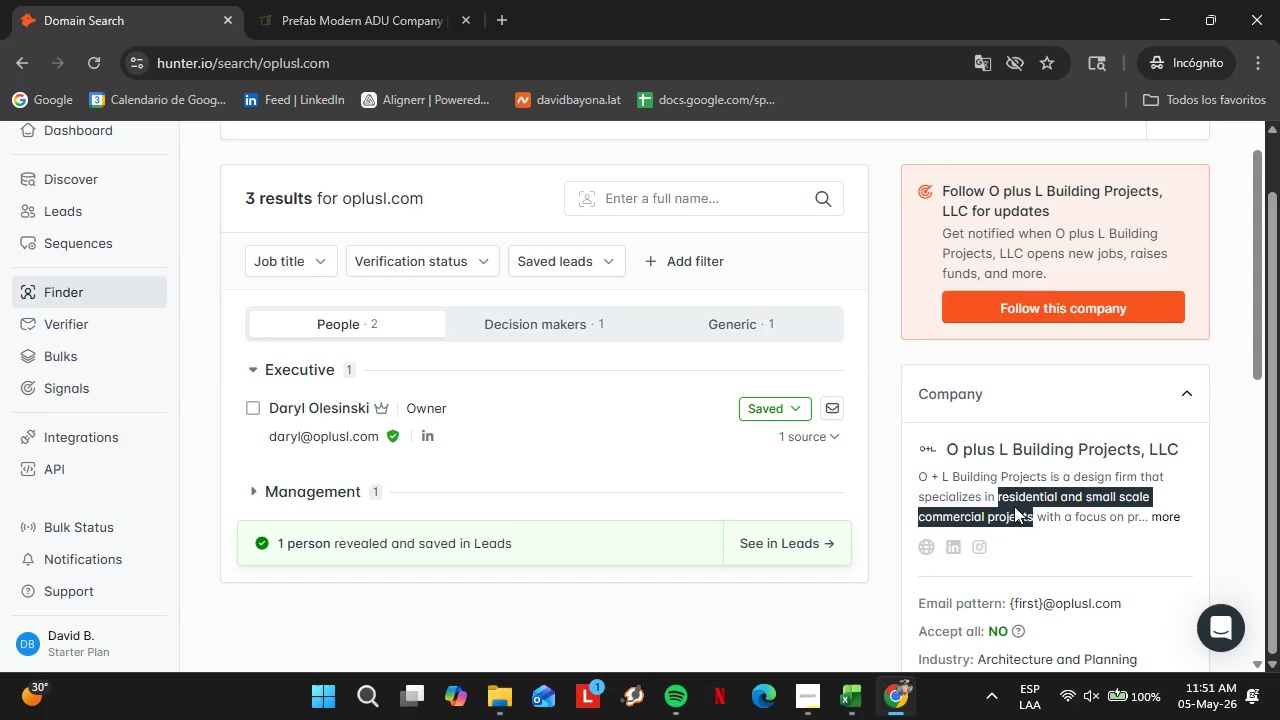 
key(Control+C)
 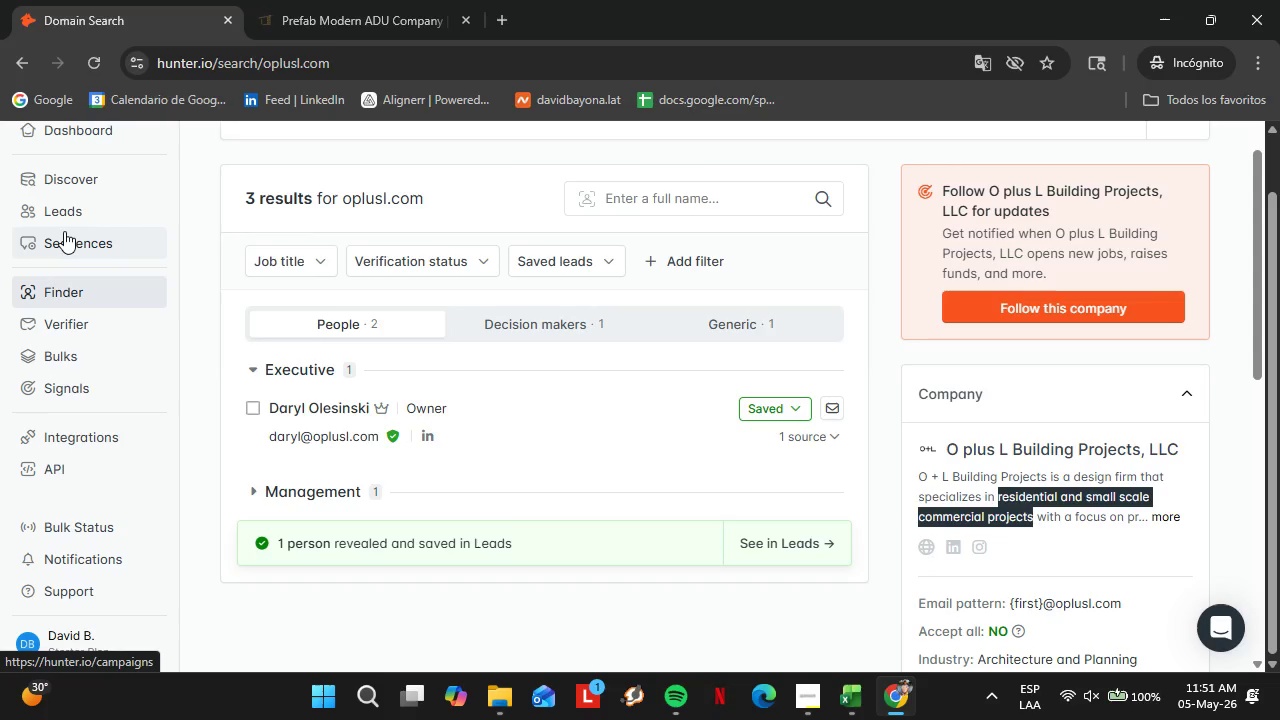 
left_click([59, 220])
 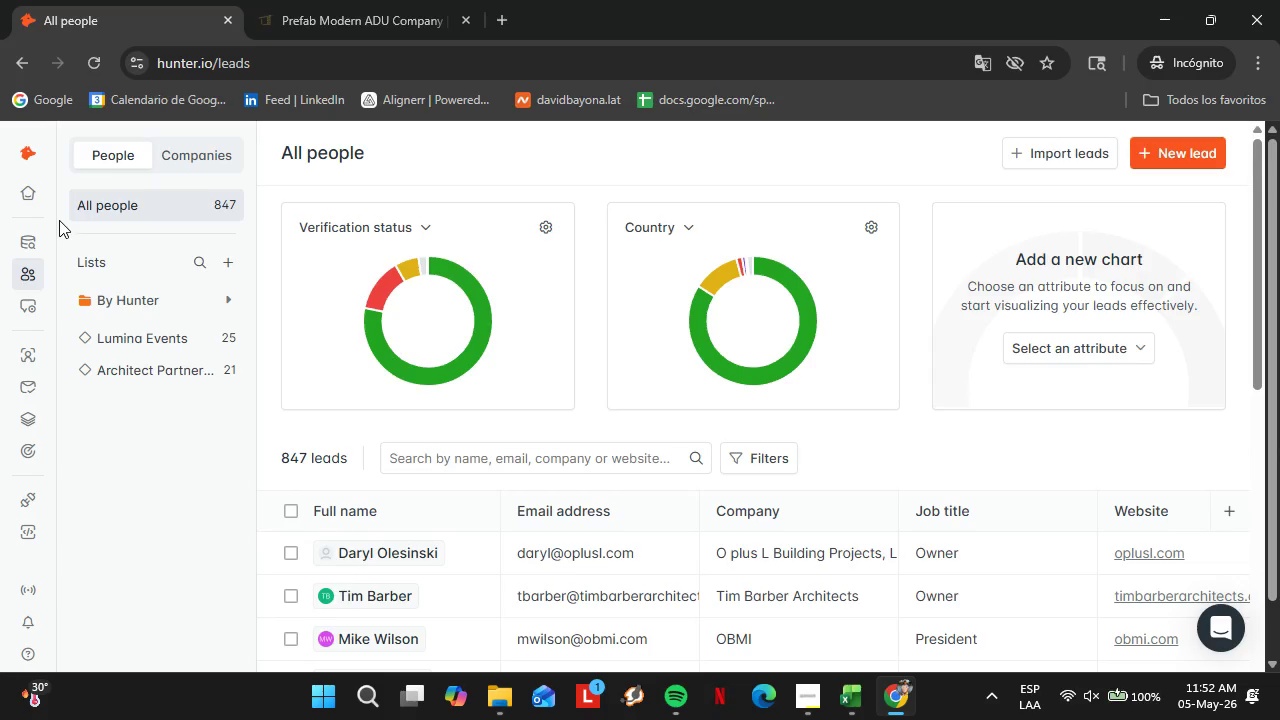 
wait(45.27)
 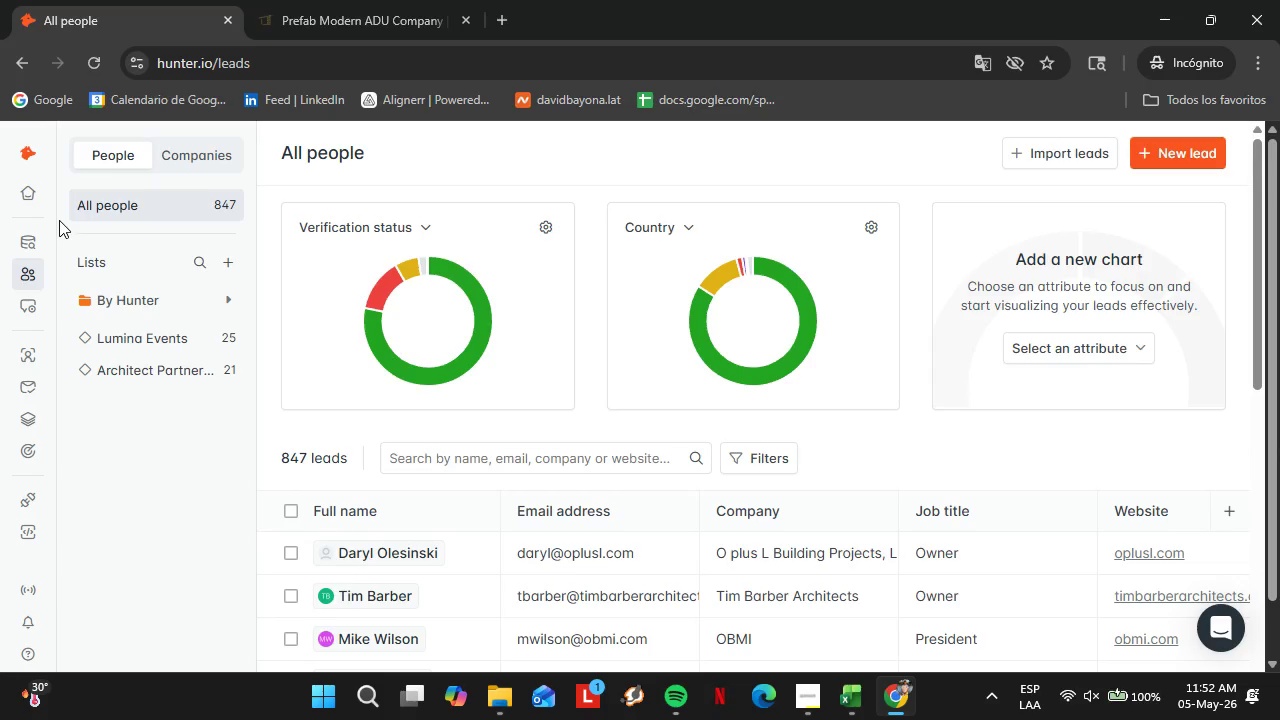 
scroll: coordinate [434, 333], scroll_direction: down, amount: 1.0
 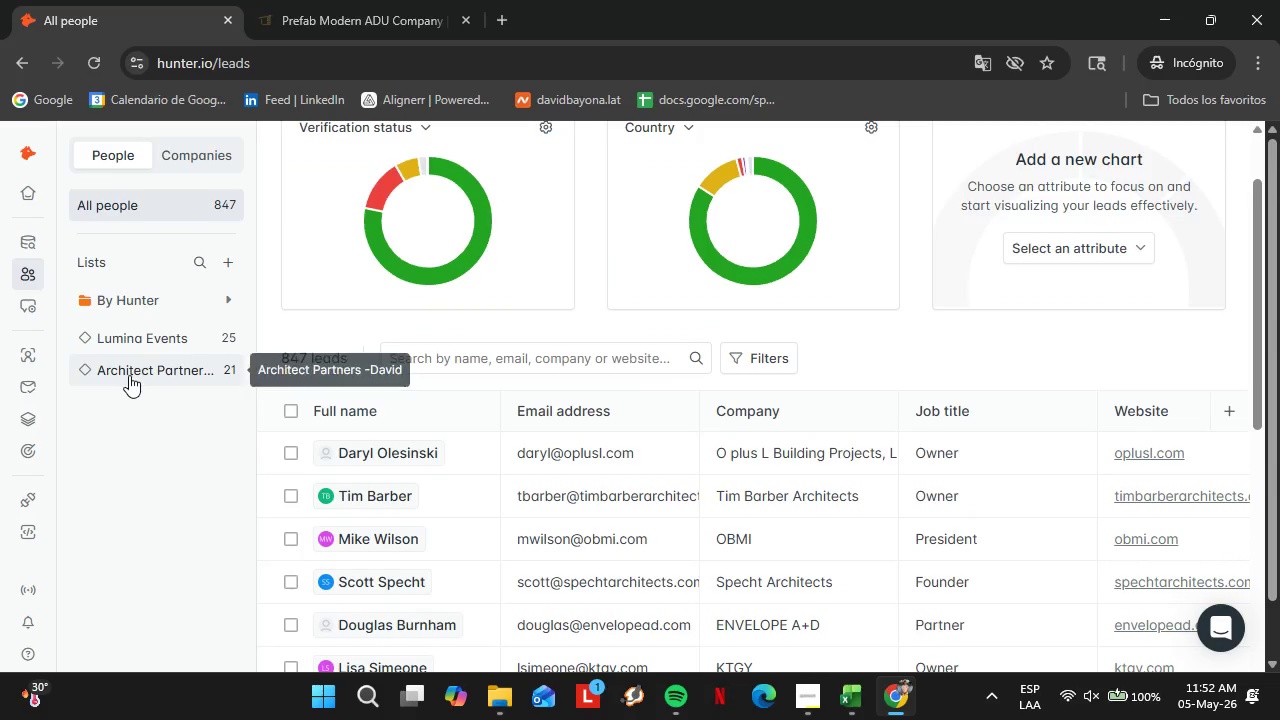 
left_click([130, 375])
 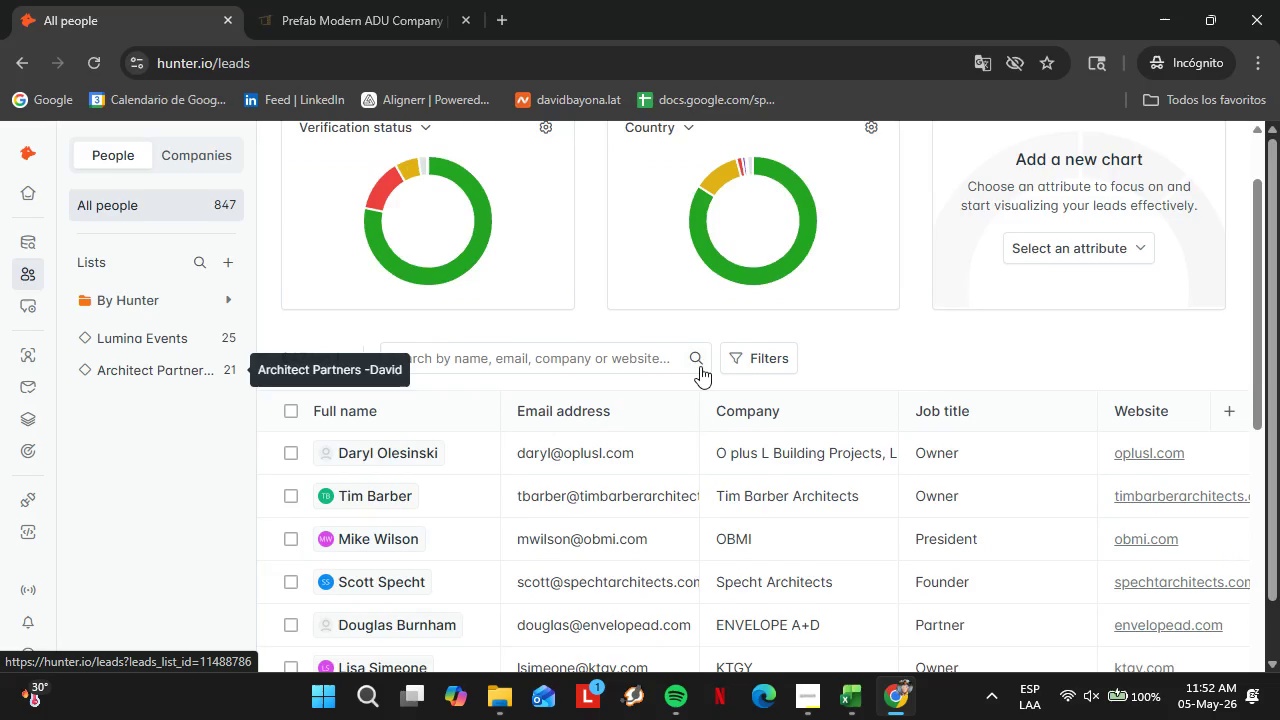 
scroll: coordinate [580, 592], scroll_direction: down, amount: 14.0
 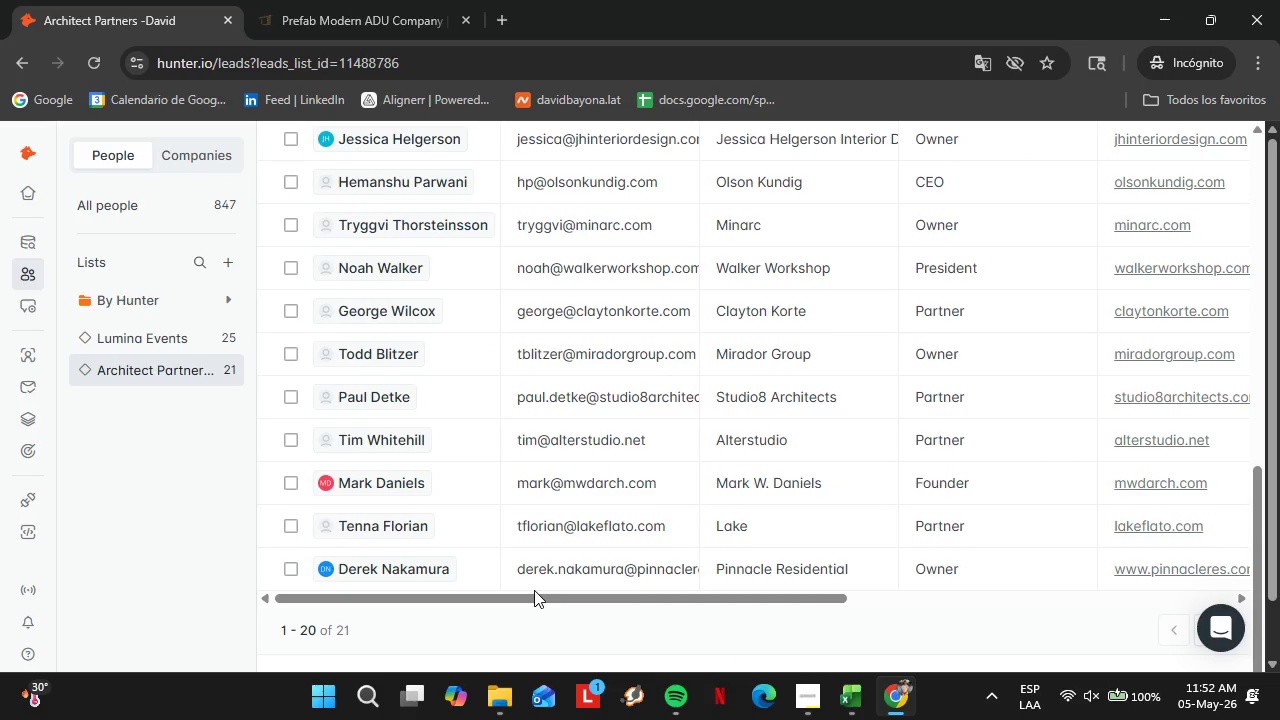 
left_click_drag(start_coordinate=[537, 599], to_coordinate=[920, 612])
 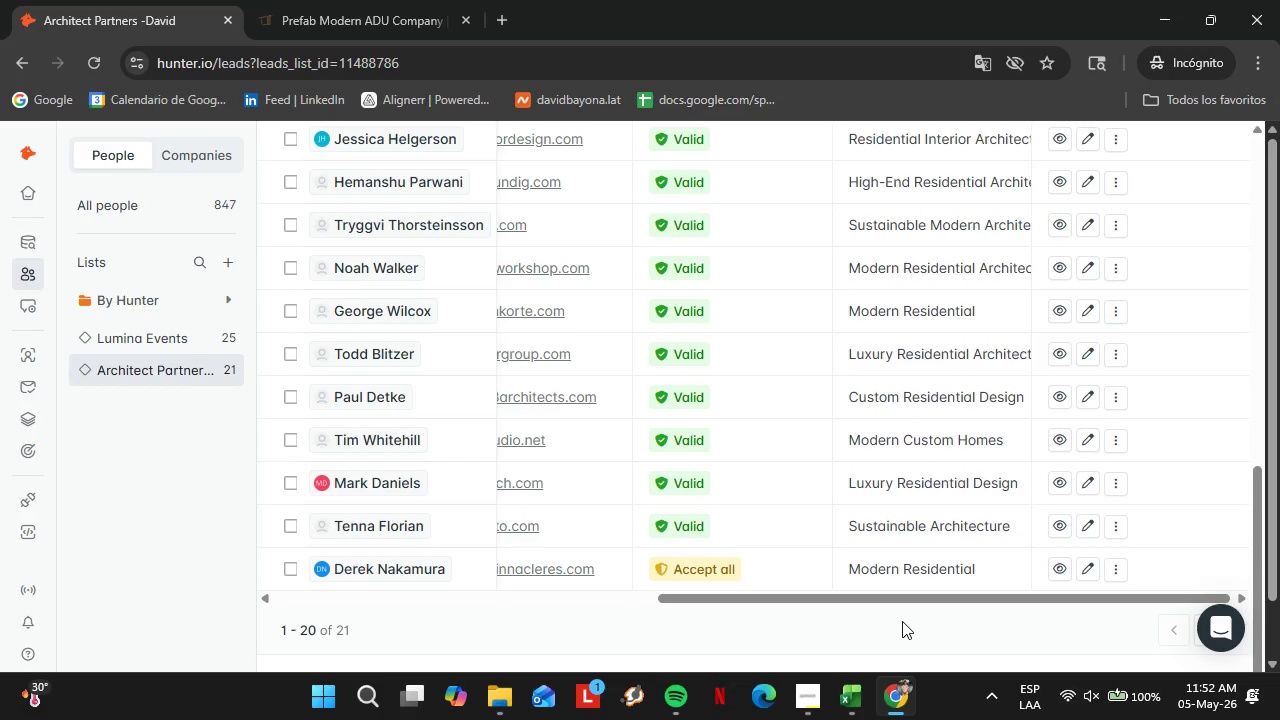 
left_click([903, 621])
 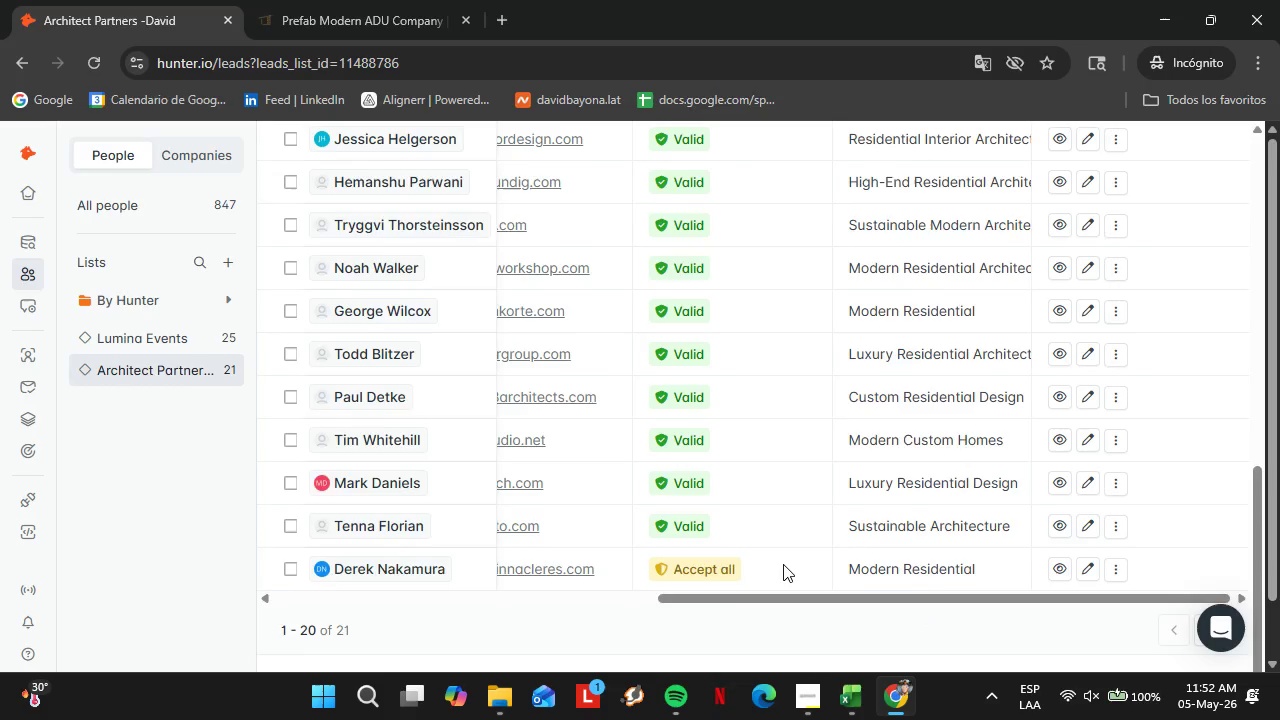 
scroll: coordinate [796, 552], scroll_direction: up, amount: 7.0
 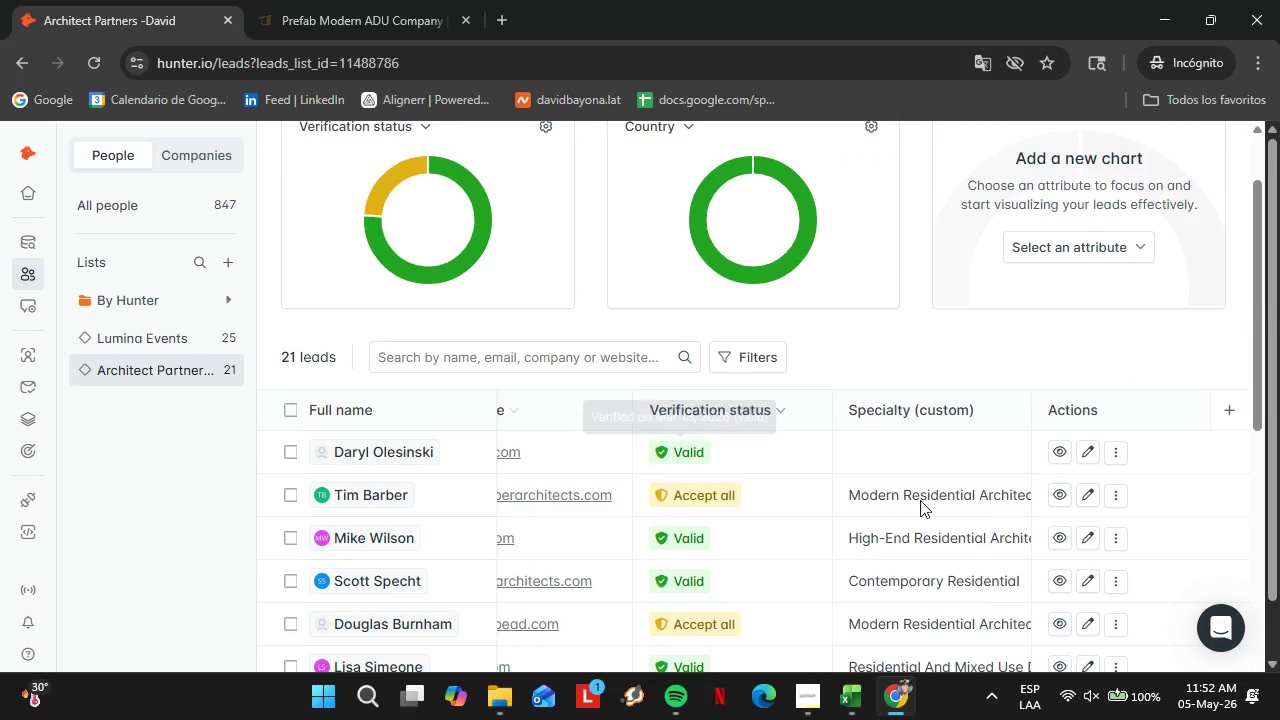 
scroll: coordinate [898, 595], scroll_direction: down, amount: 10.0
 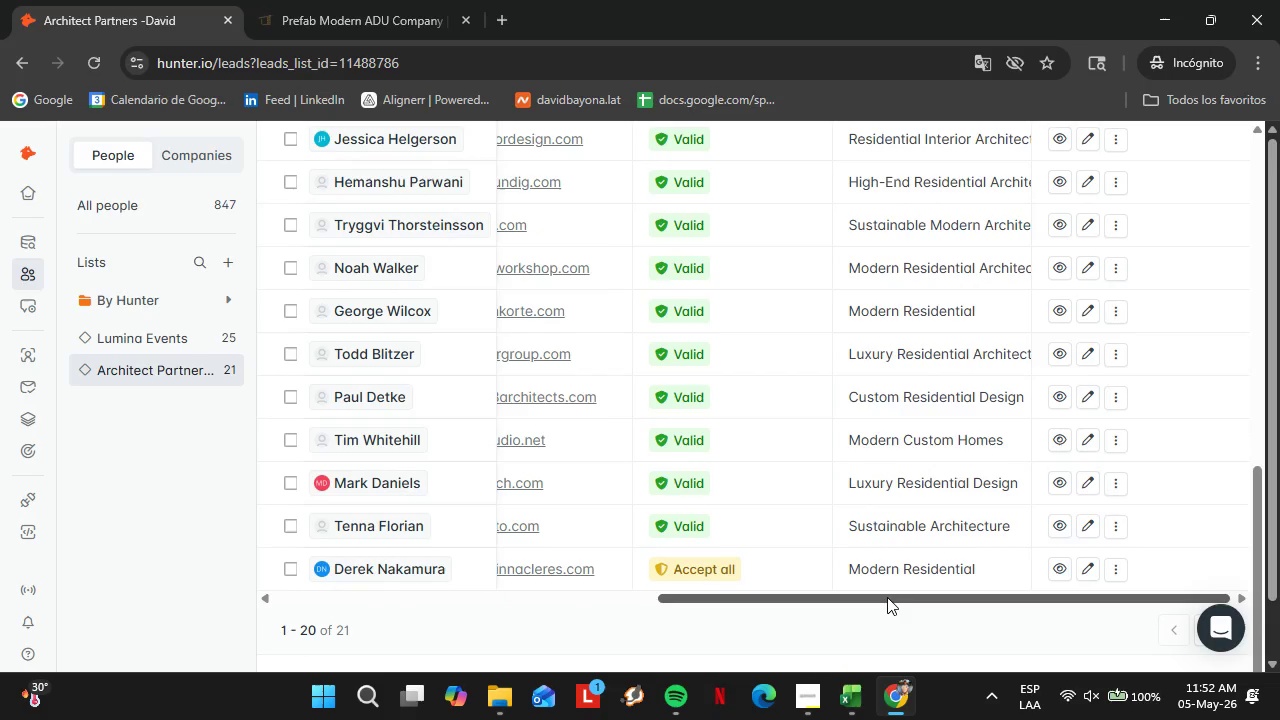 
left_click_drag(start_coordinate=[887, 598], to_coordinate=[771, 599])
 